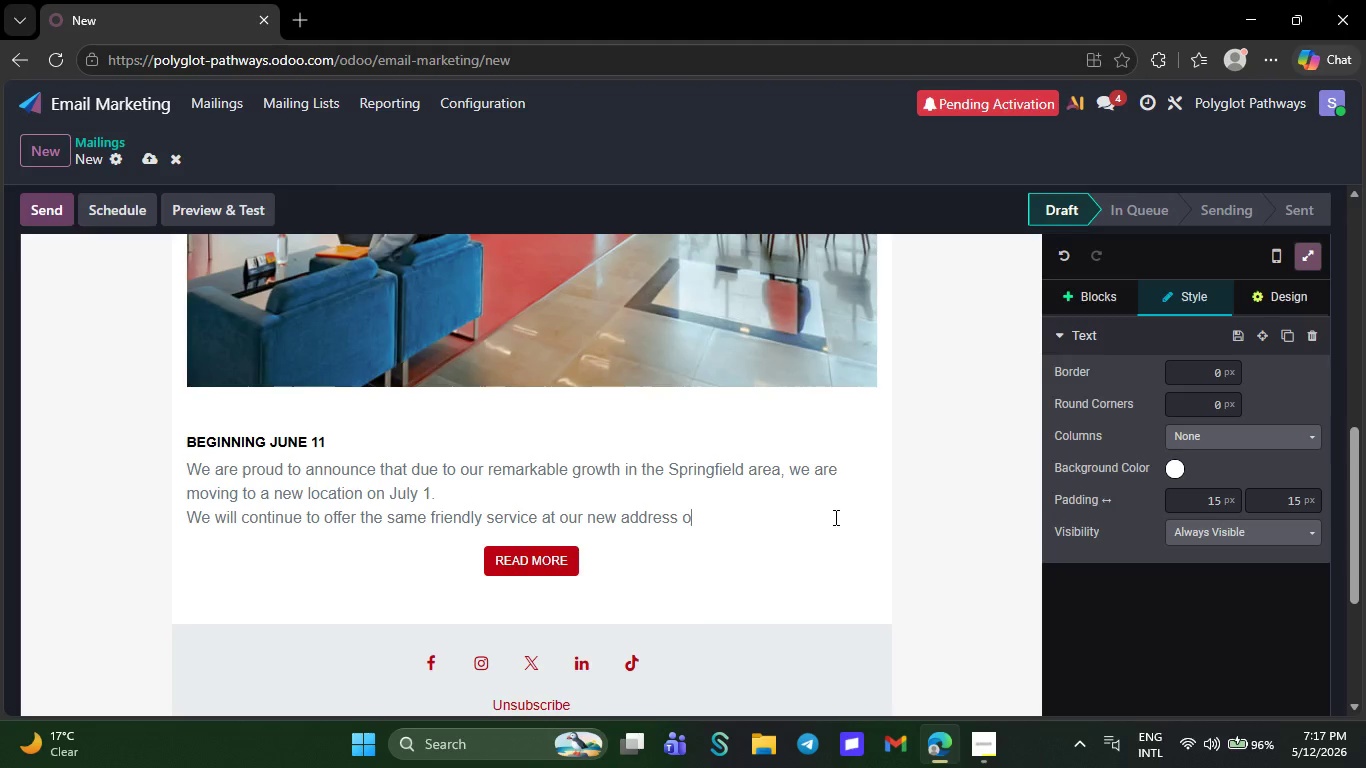 
key(Backspace)
 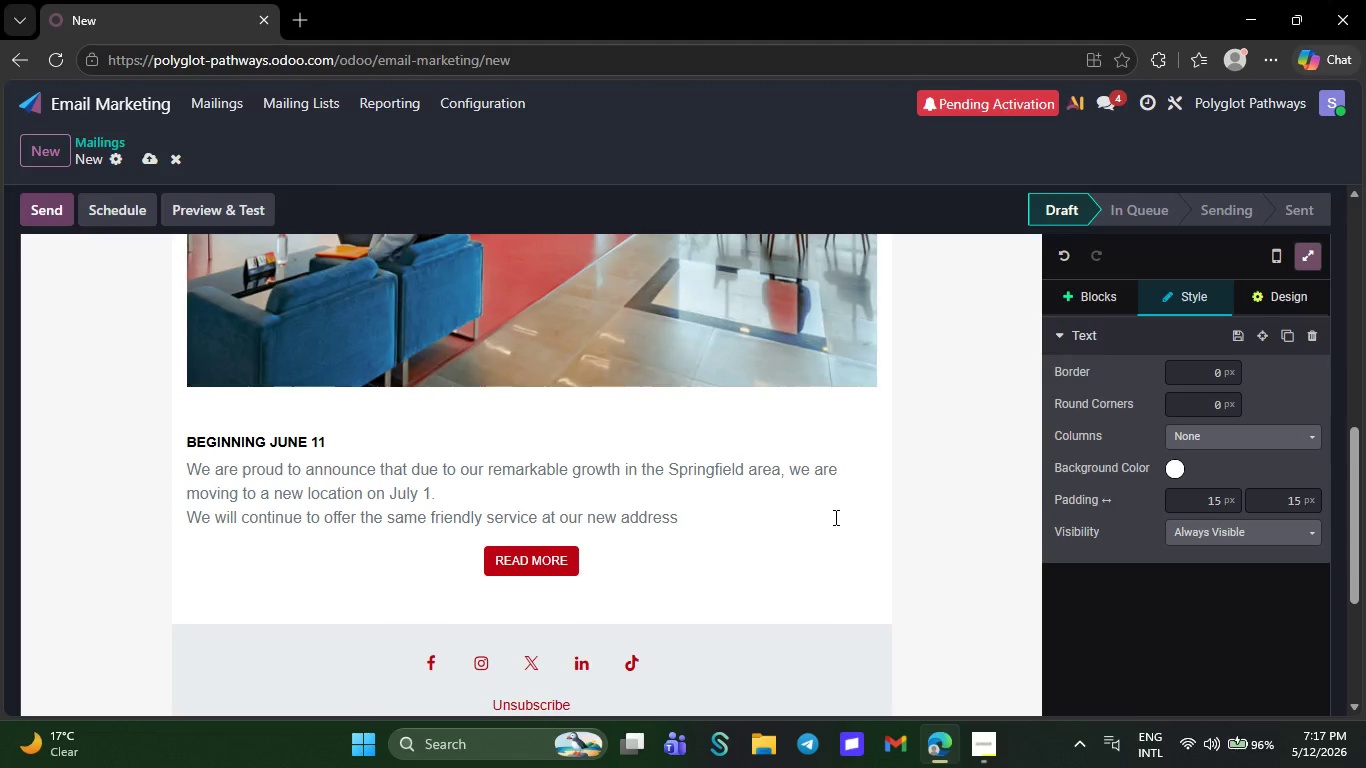 
key(Backspace)
 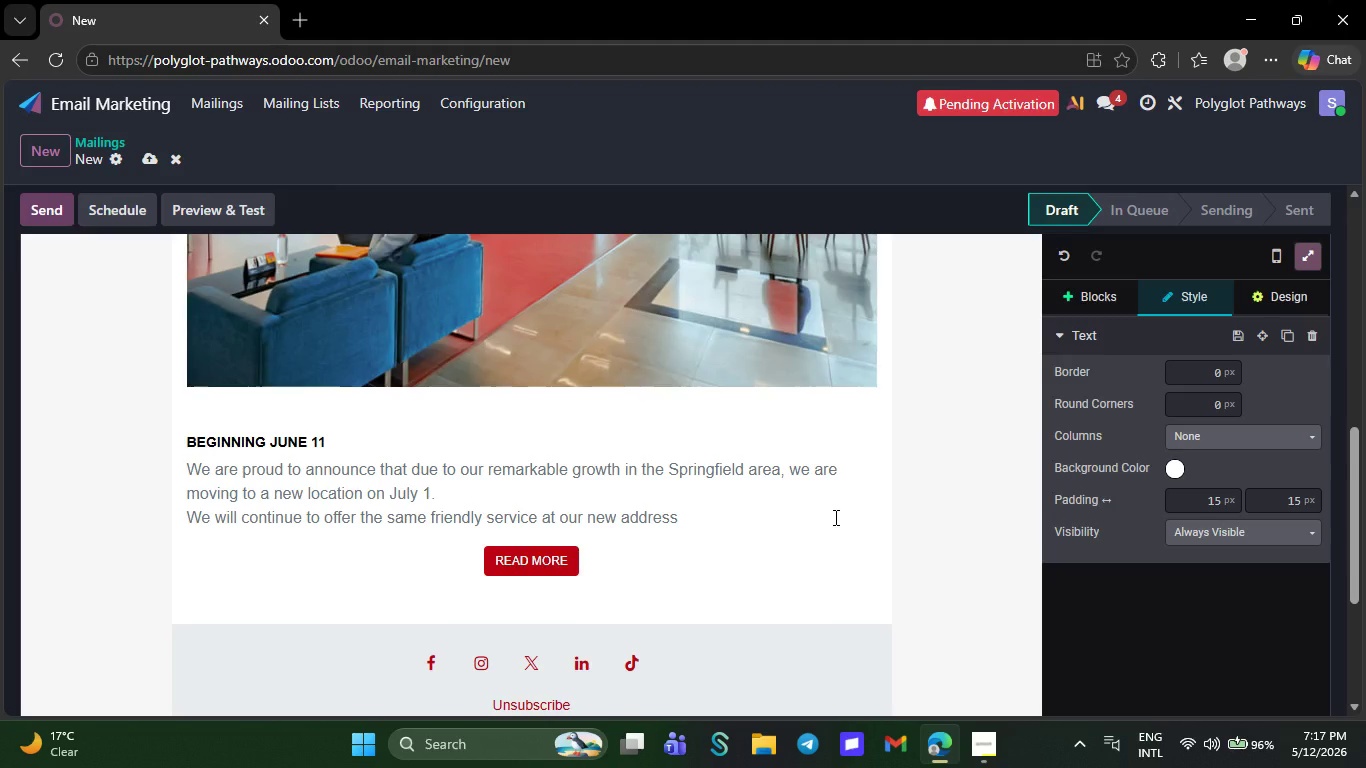 
wait(5.03)
 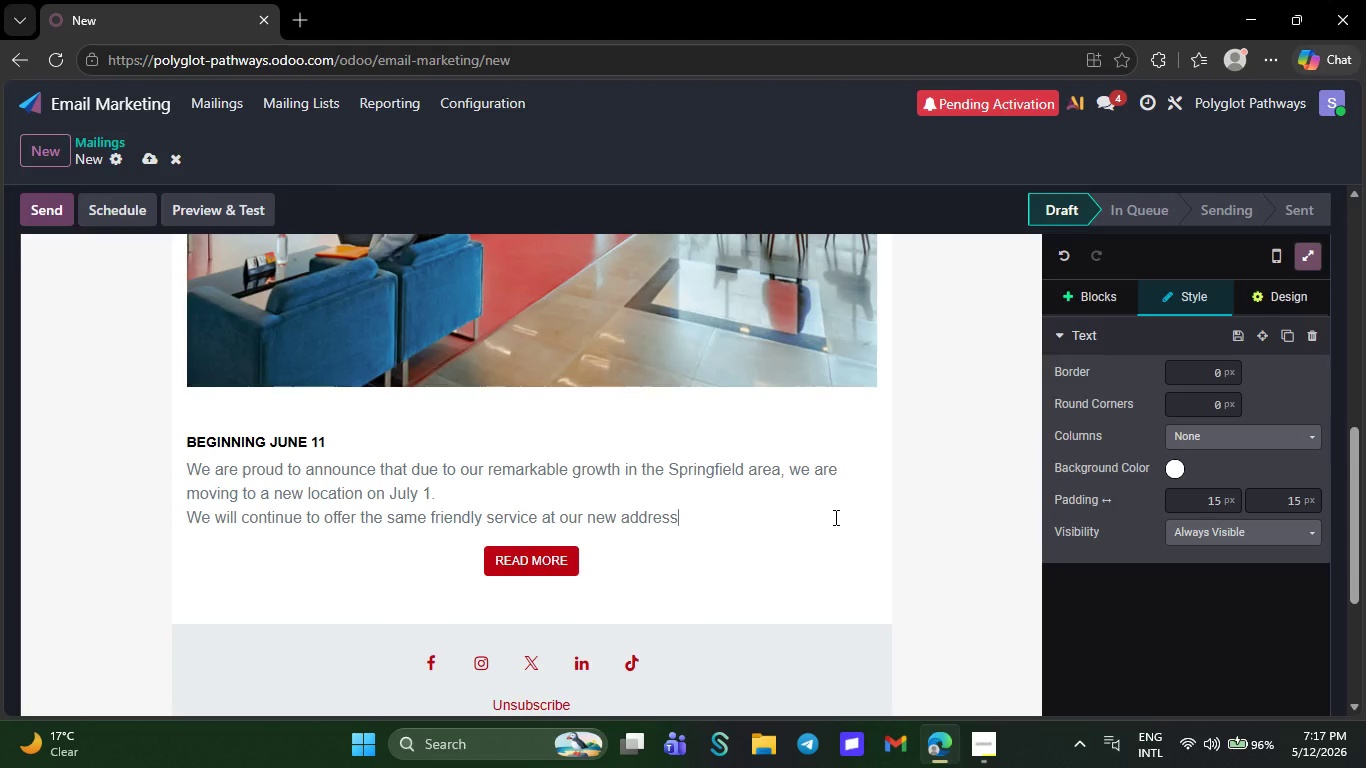 
key(Backspace)
 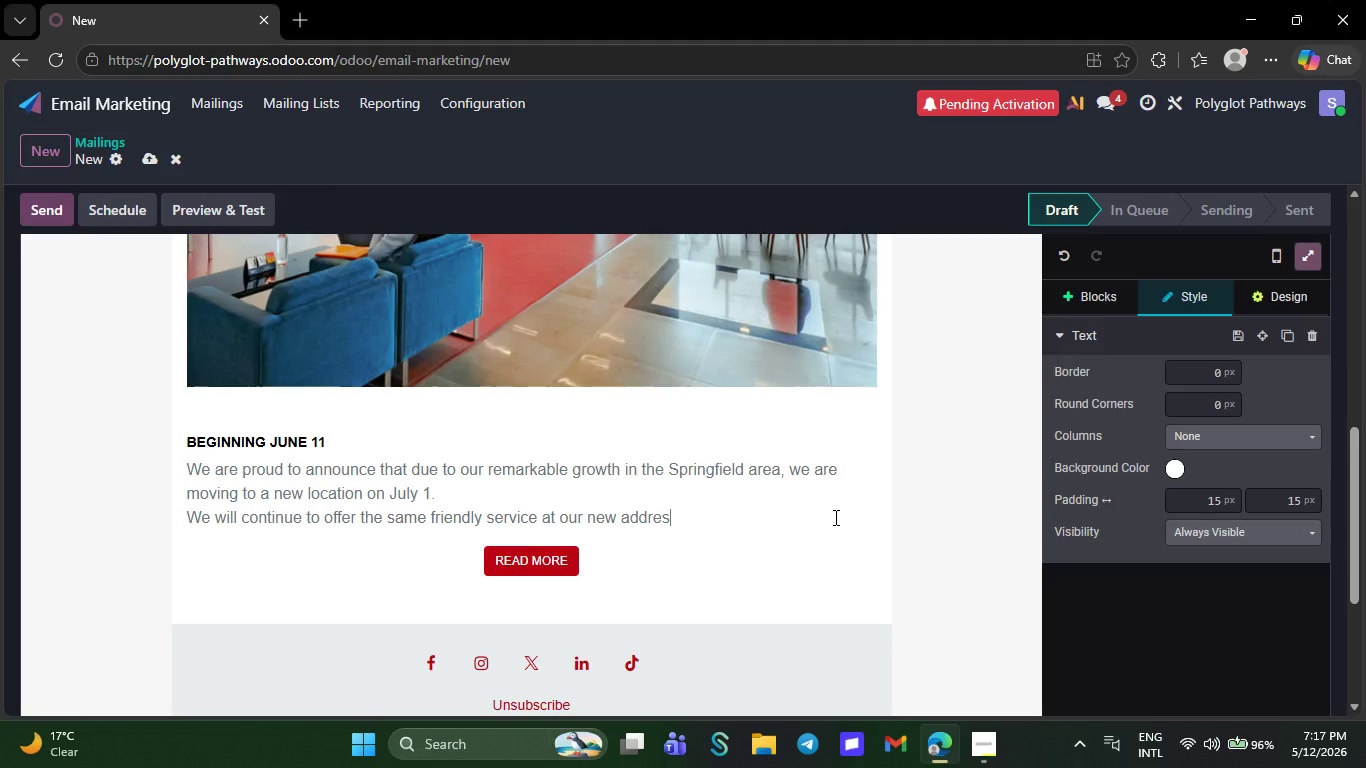 
key(Backspace)
 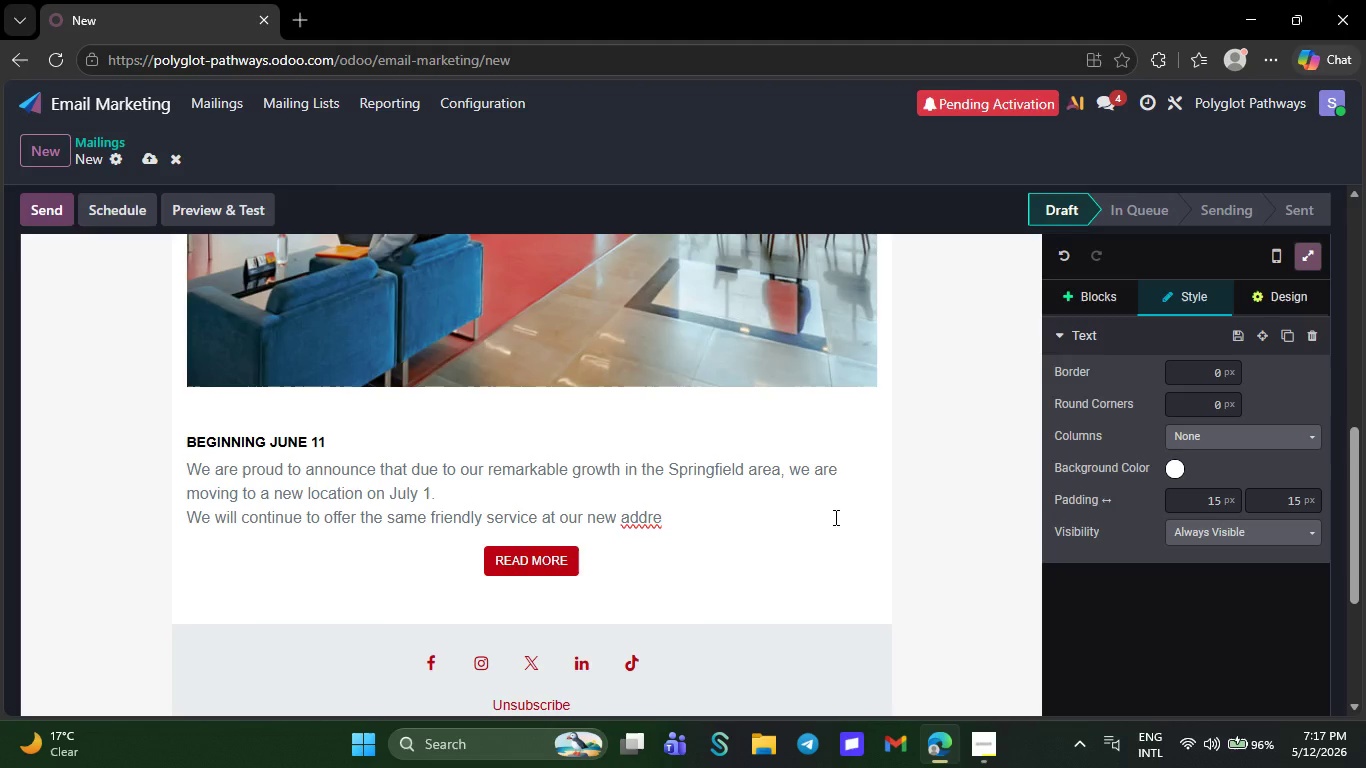 
wait(6.41)
 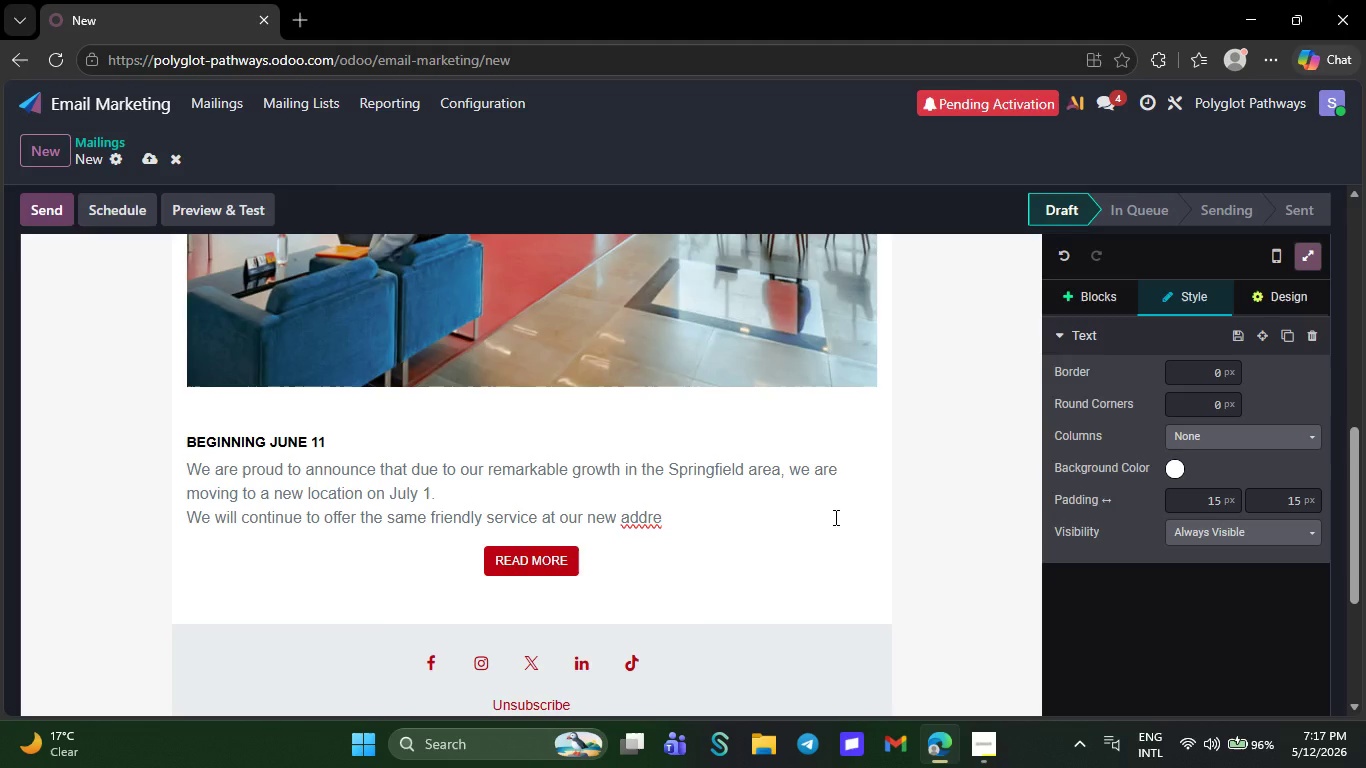 
key(Backspace)
 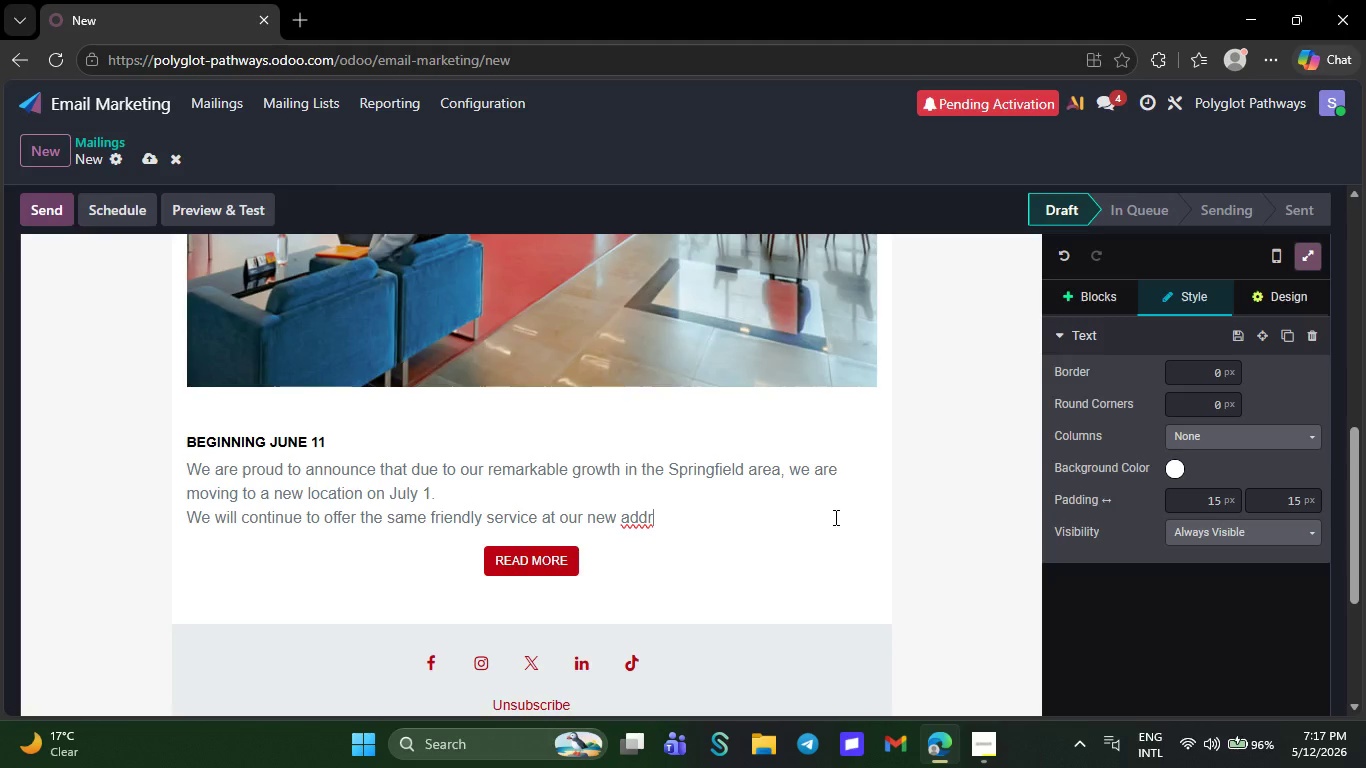 
key(Backspace)
 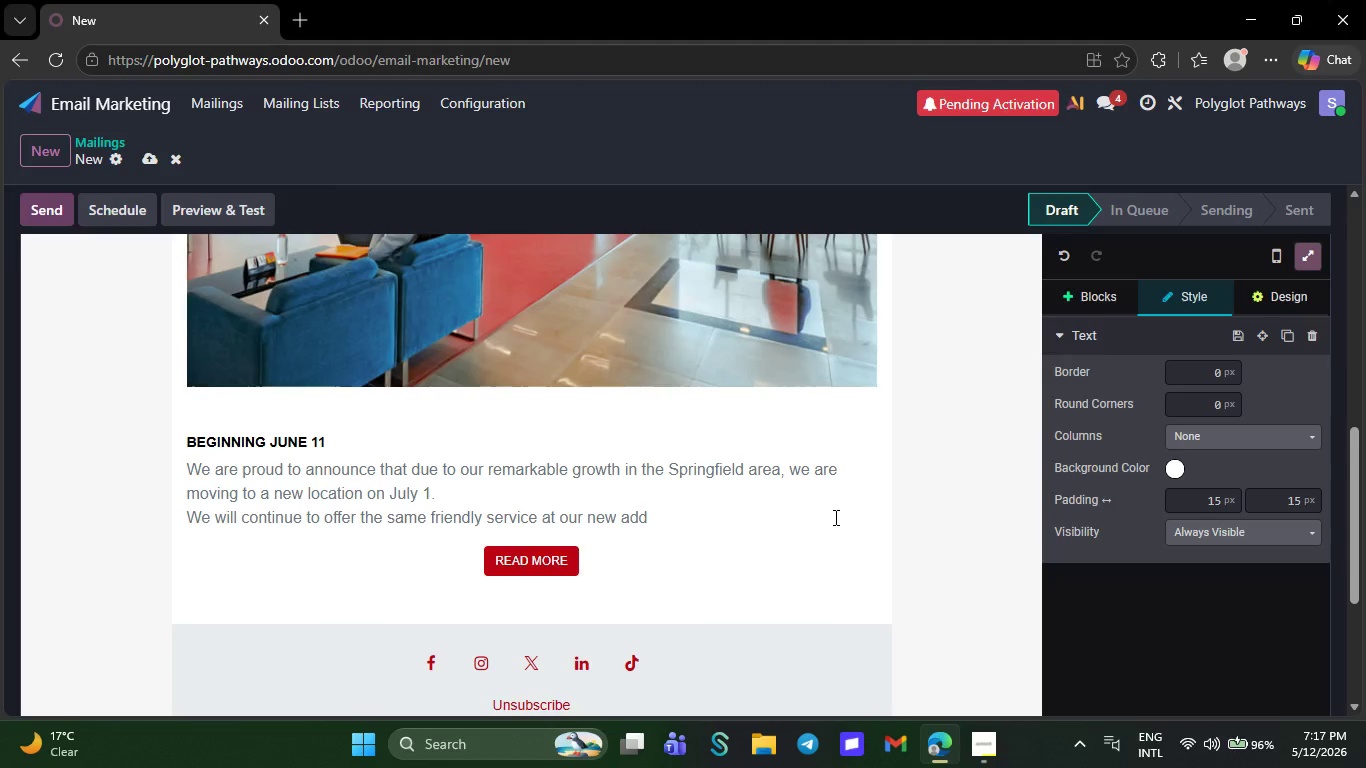 
key(Backspace)
 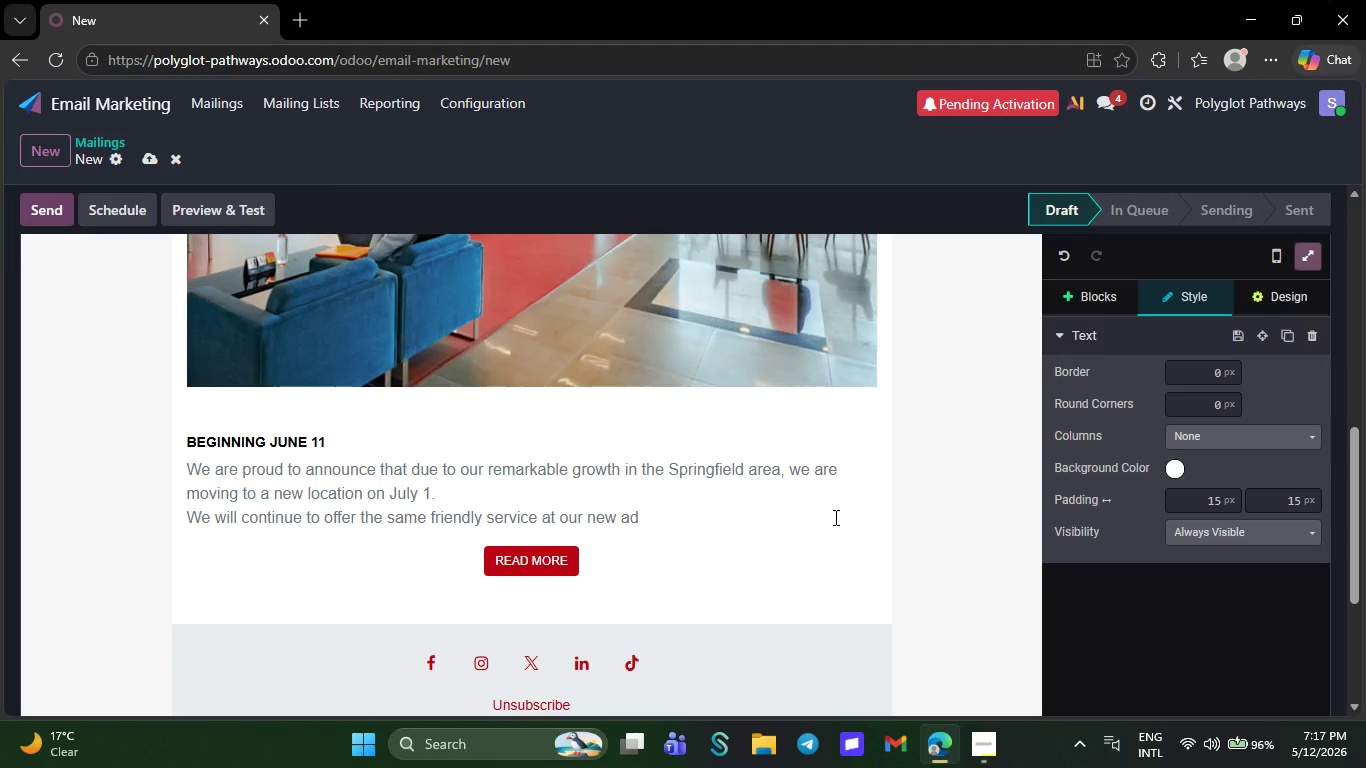 
key(Backspace)
 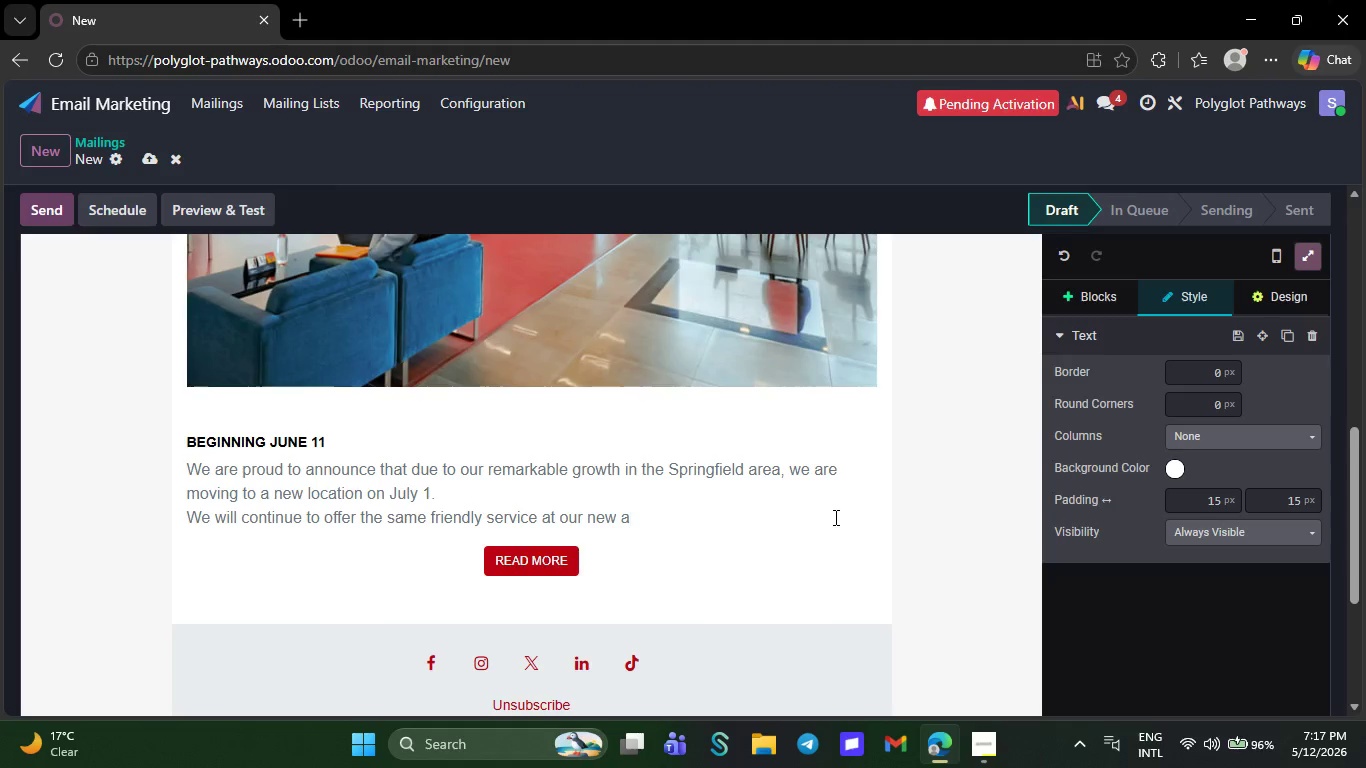 
key(Backspace)
 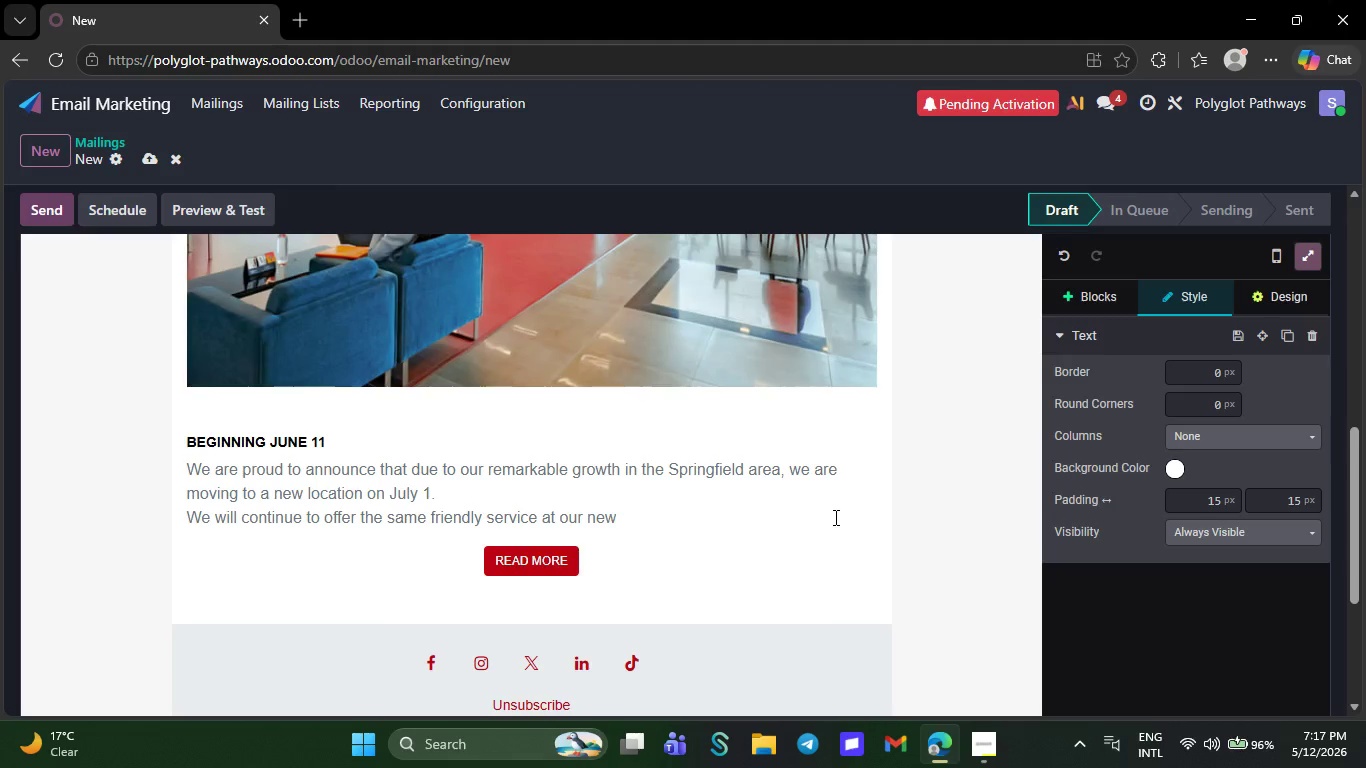 
key(Backspace)
 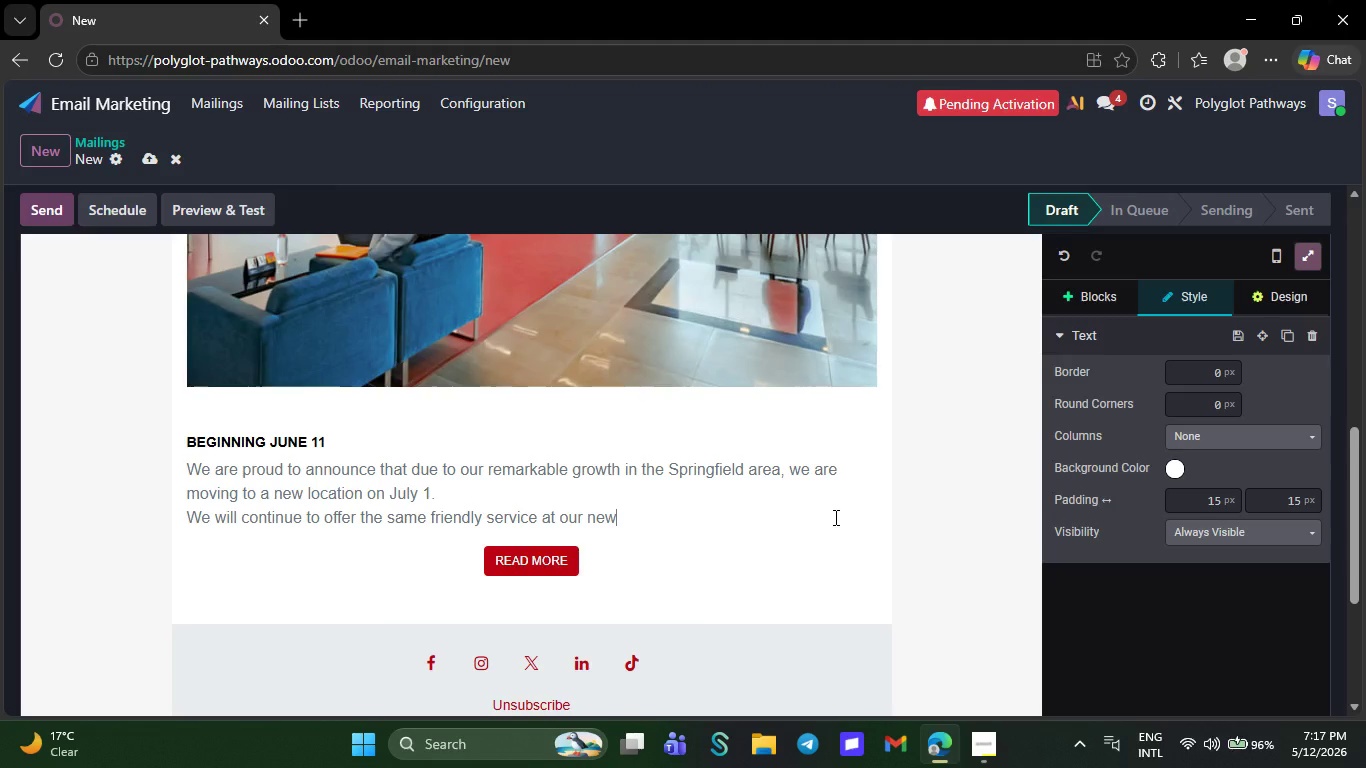 
key(Backspace)
 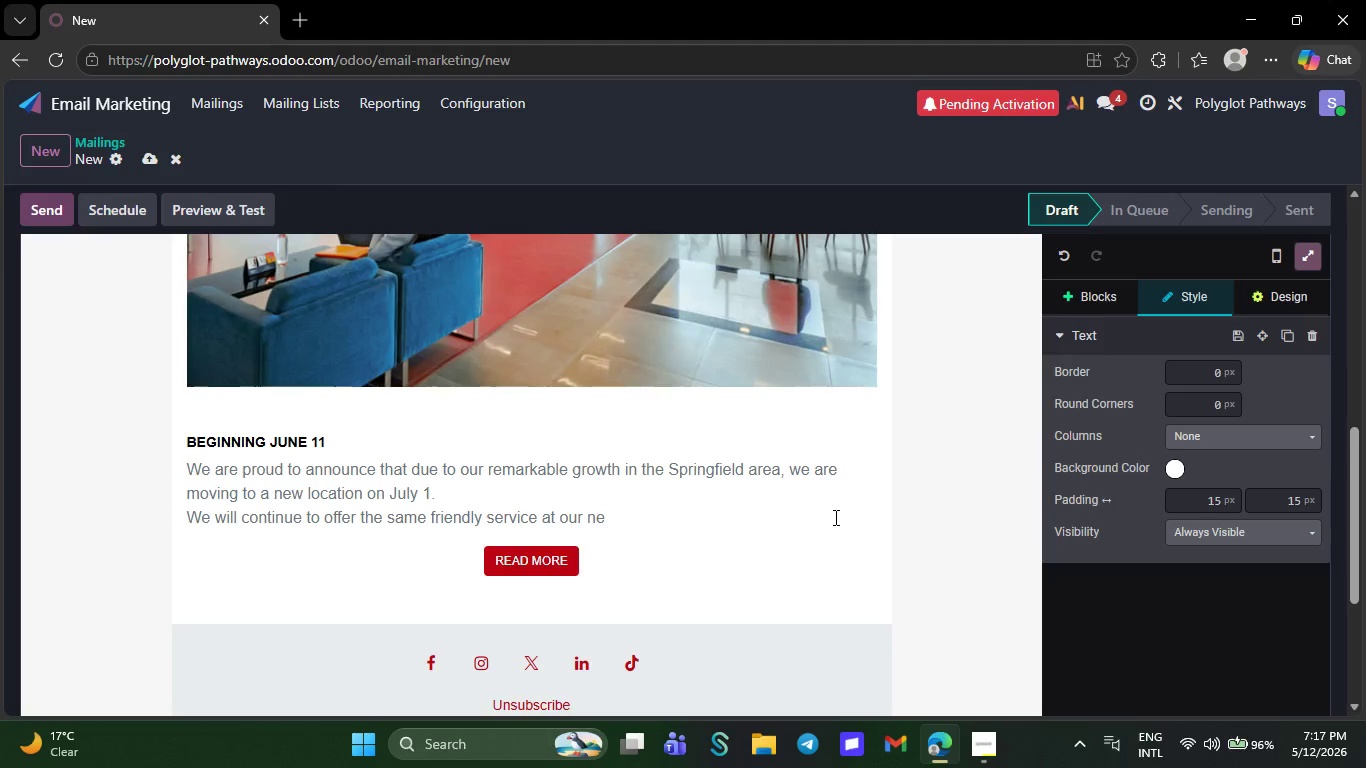 
wait(7.55)
 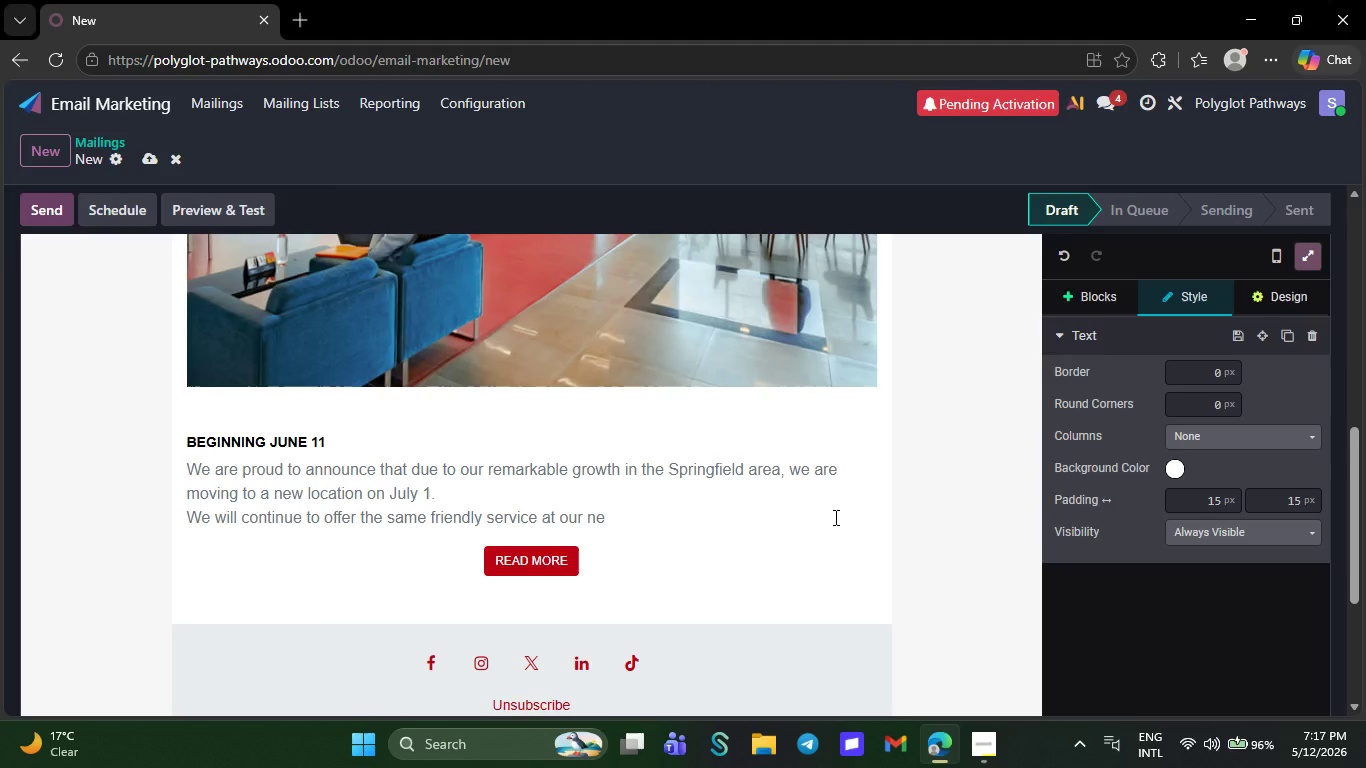 
key(Backspace)
 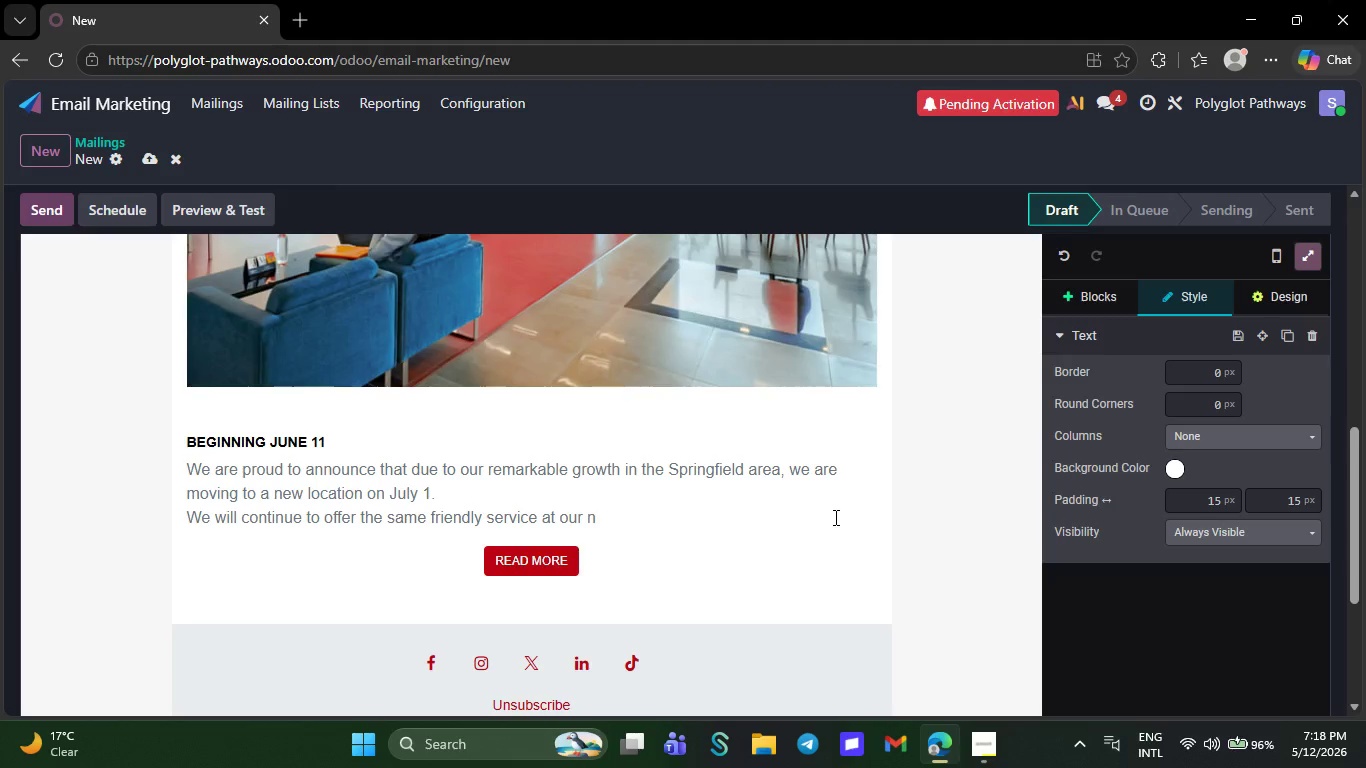 
wait(6.38)
 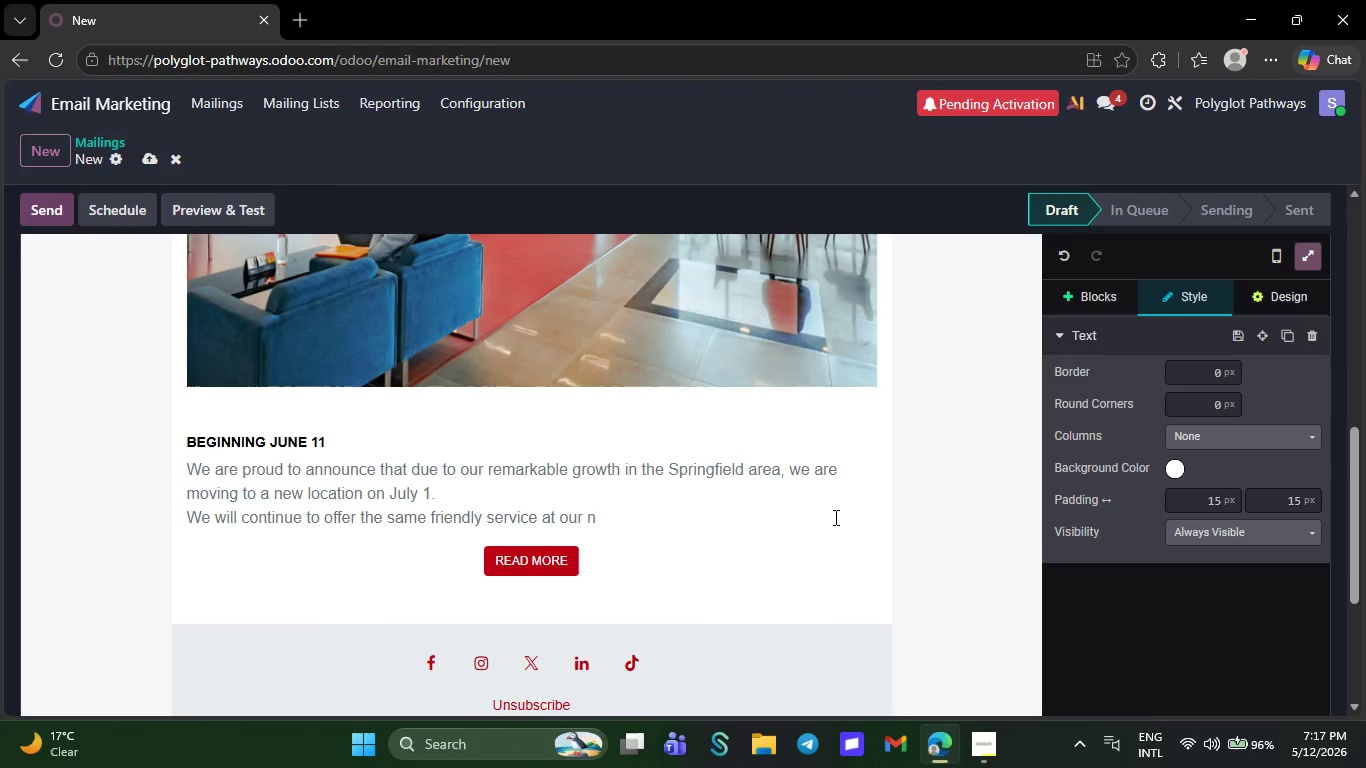 
key(Backspace)
 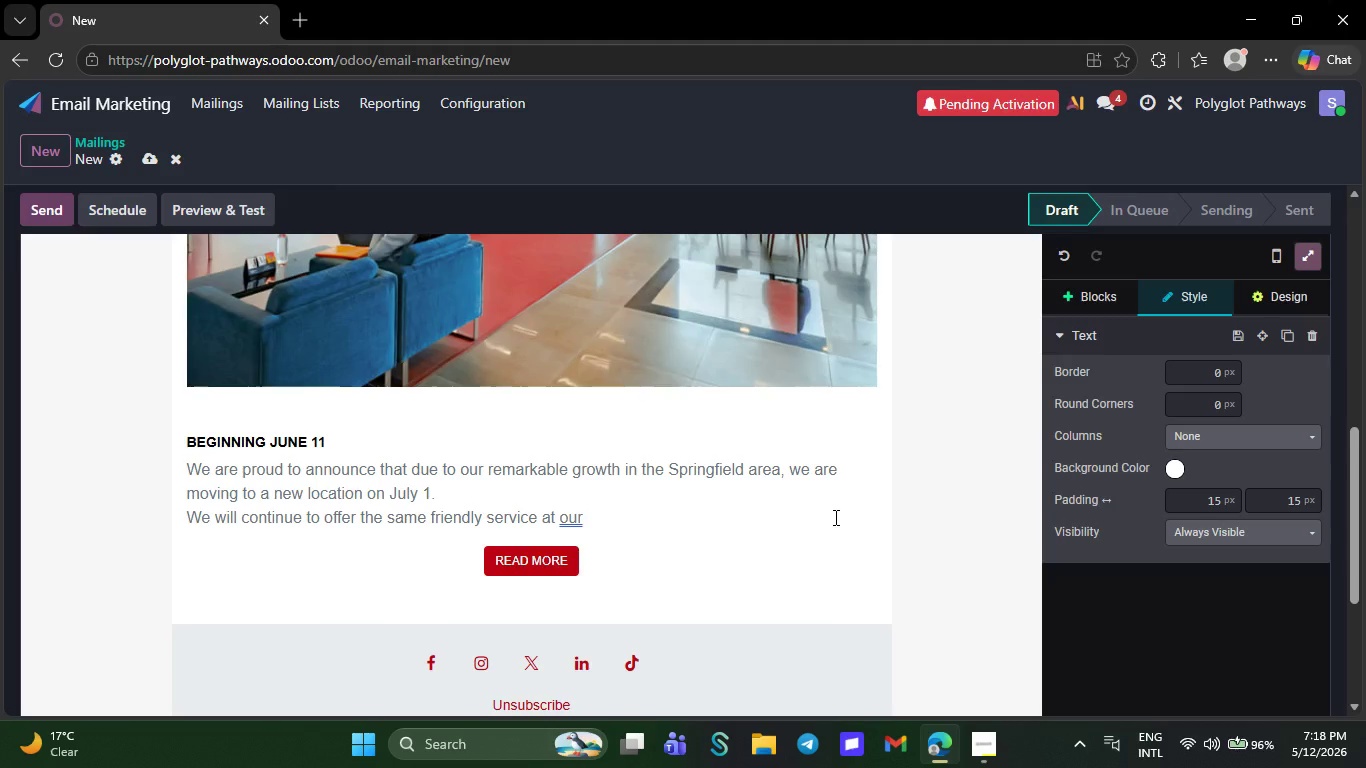 
key(Backspace)
 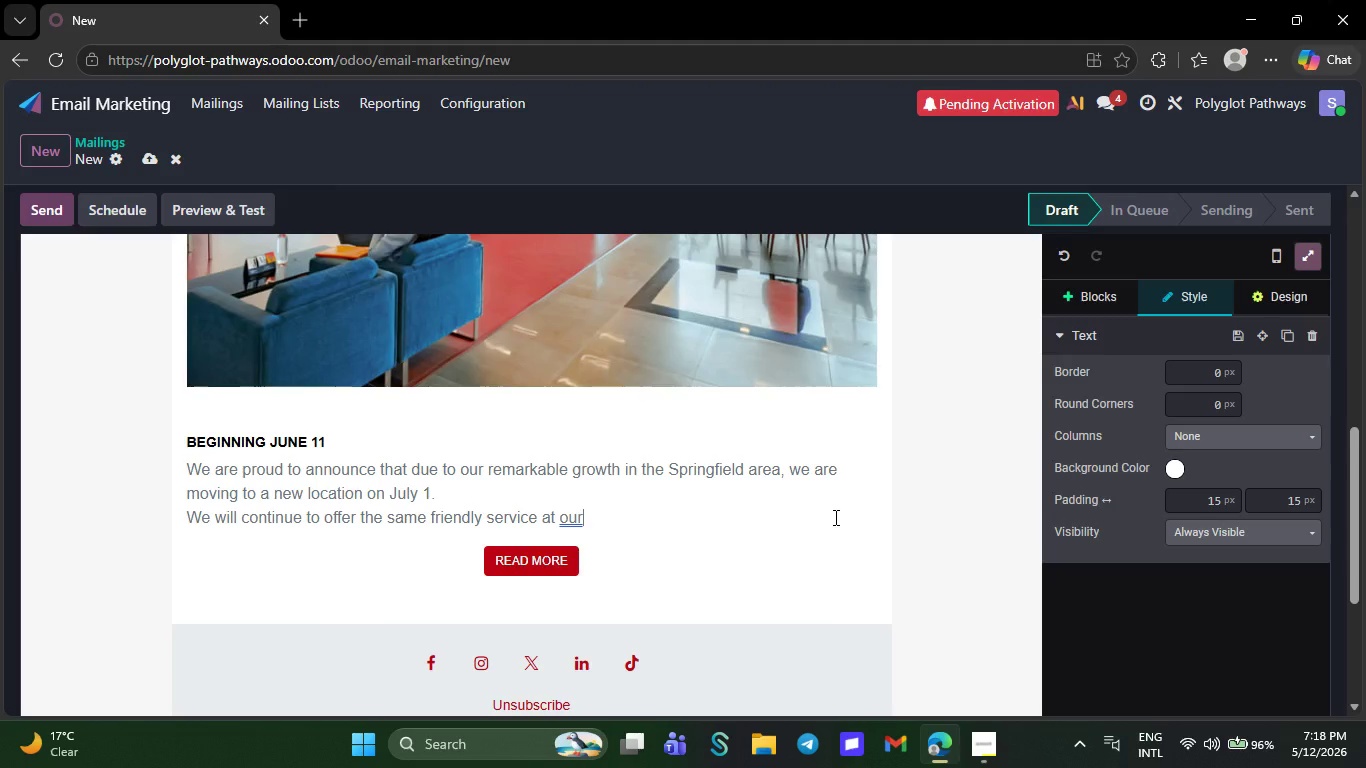 
key(Backspace)
 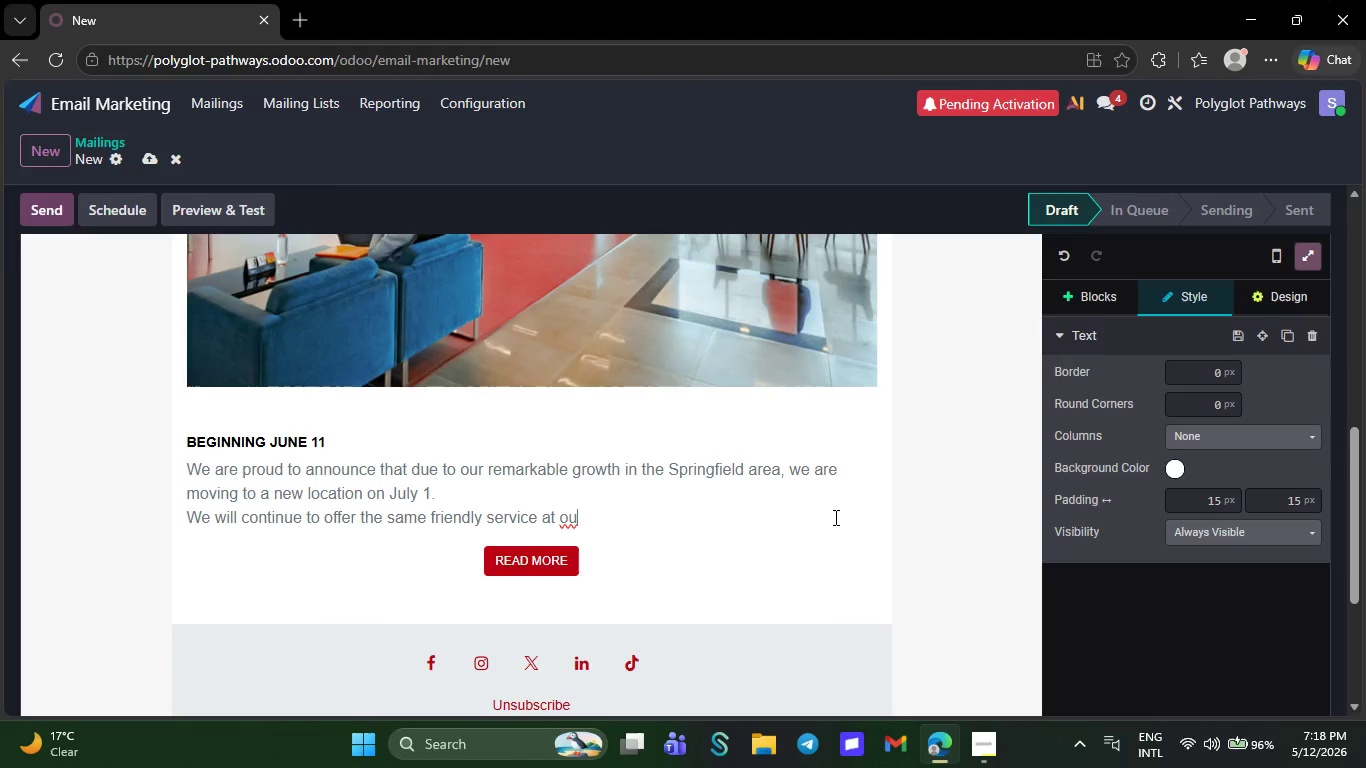 
wait(5.56)
 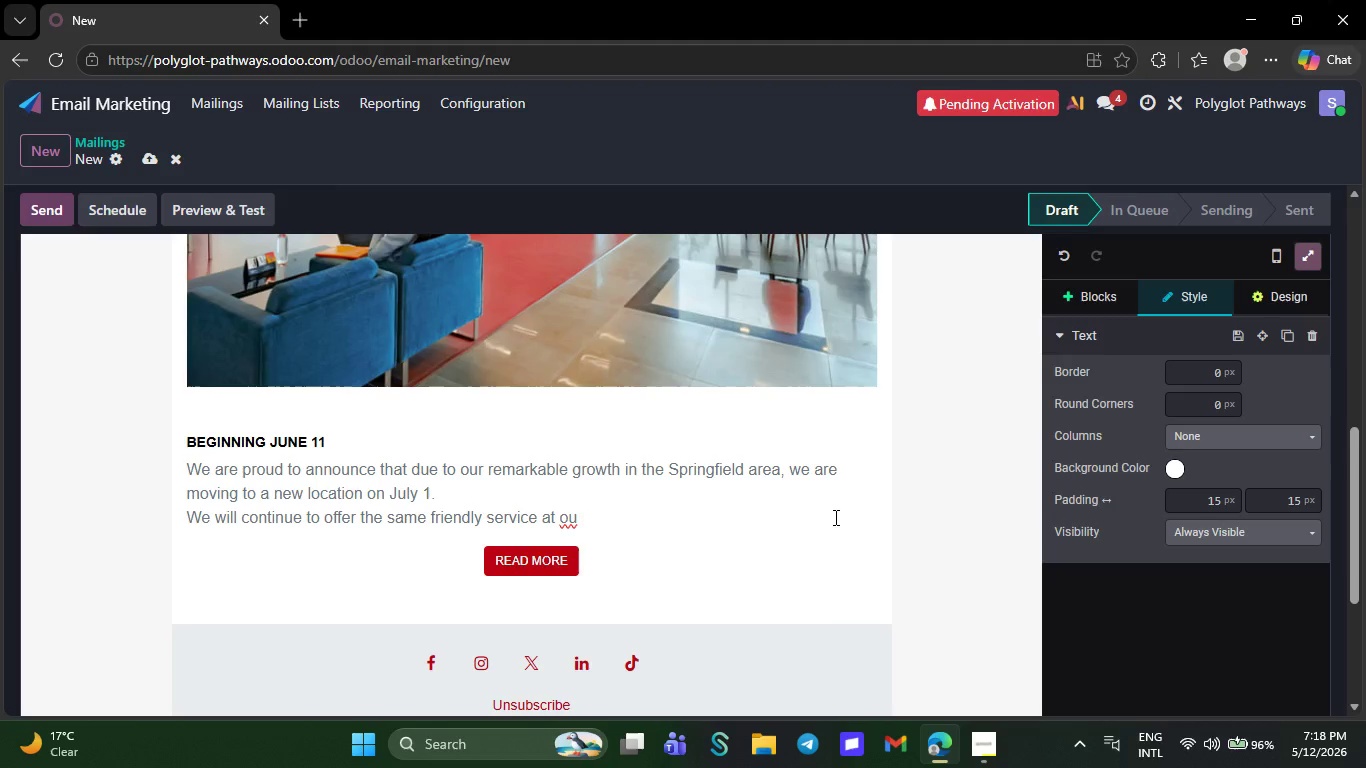 
key(Backspace)
 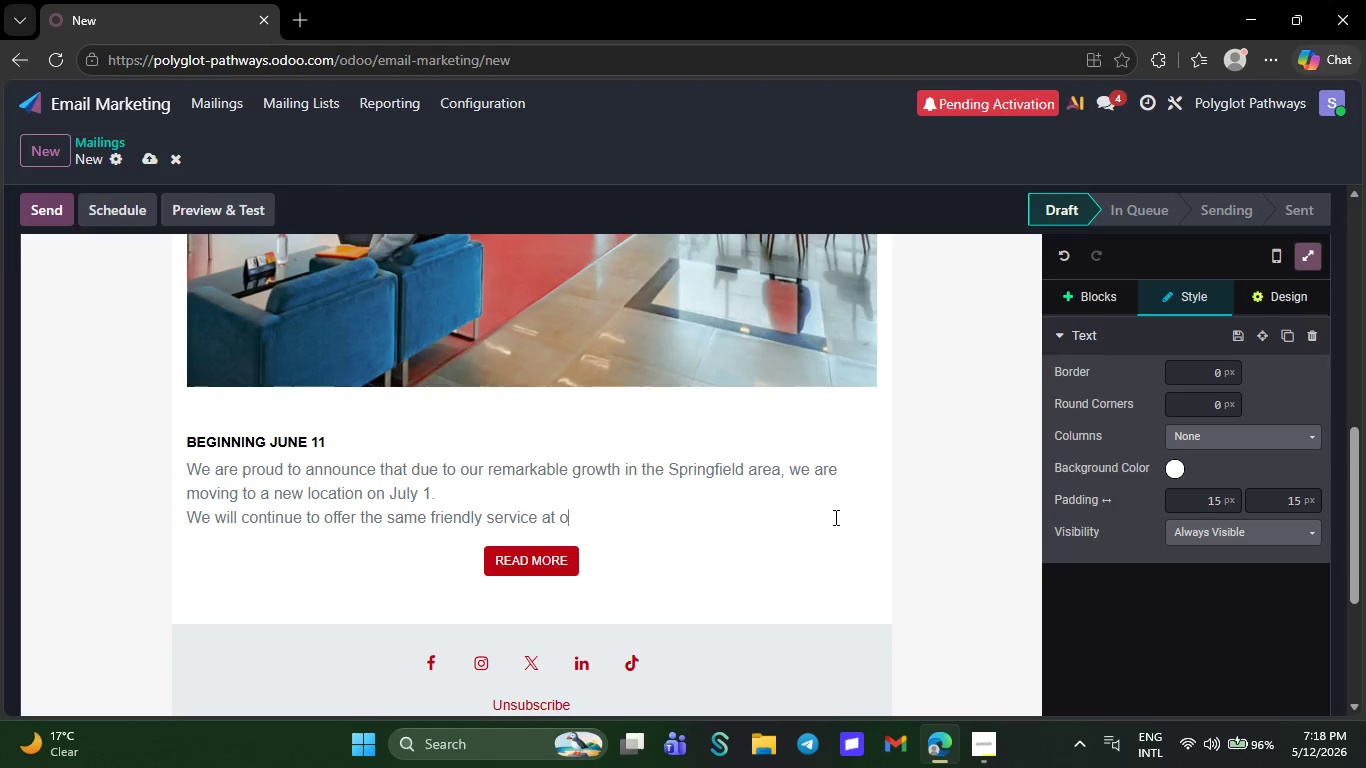 
key(Backspace)
 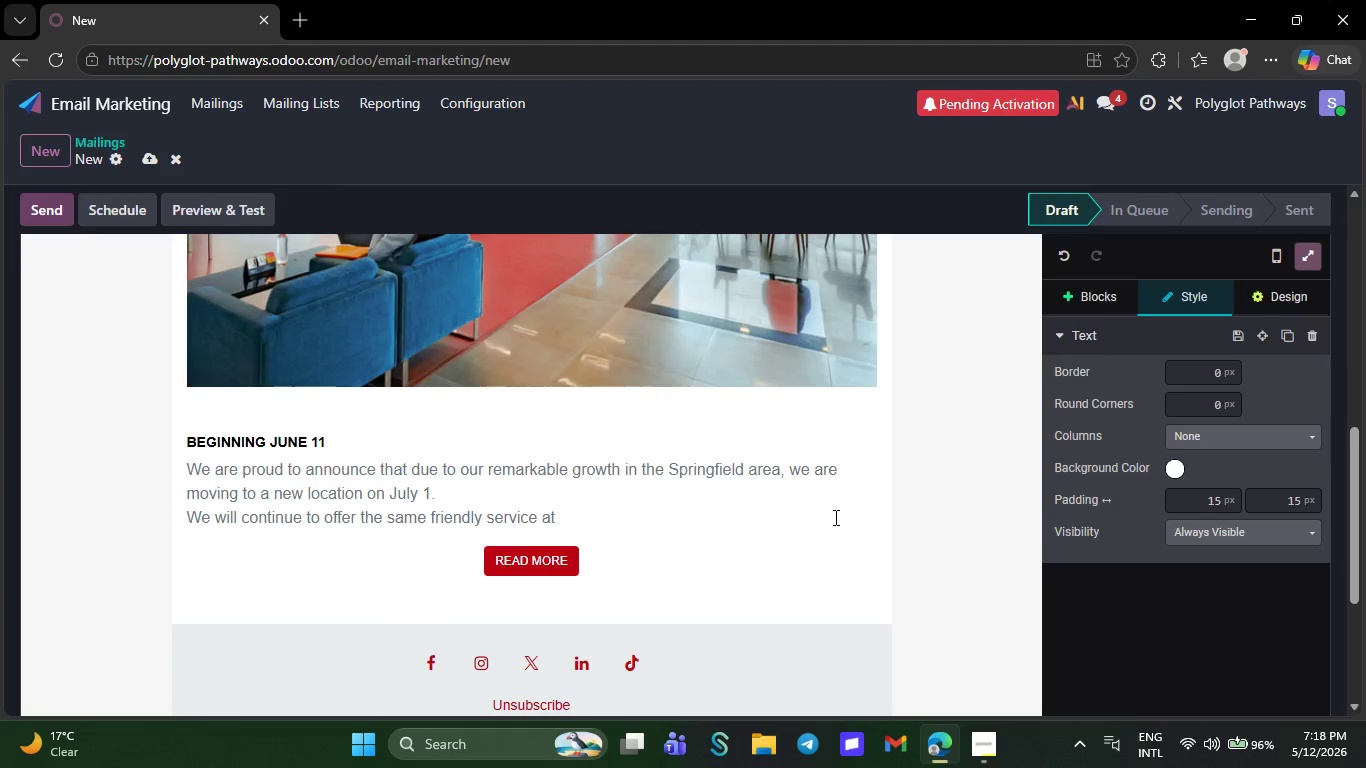 
key(Backspace)
 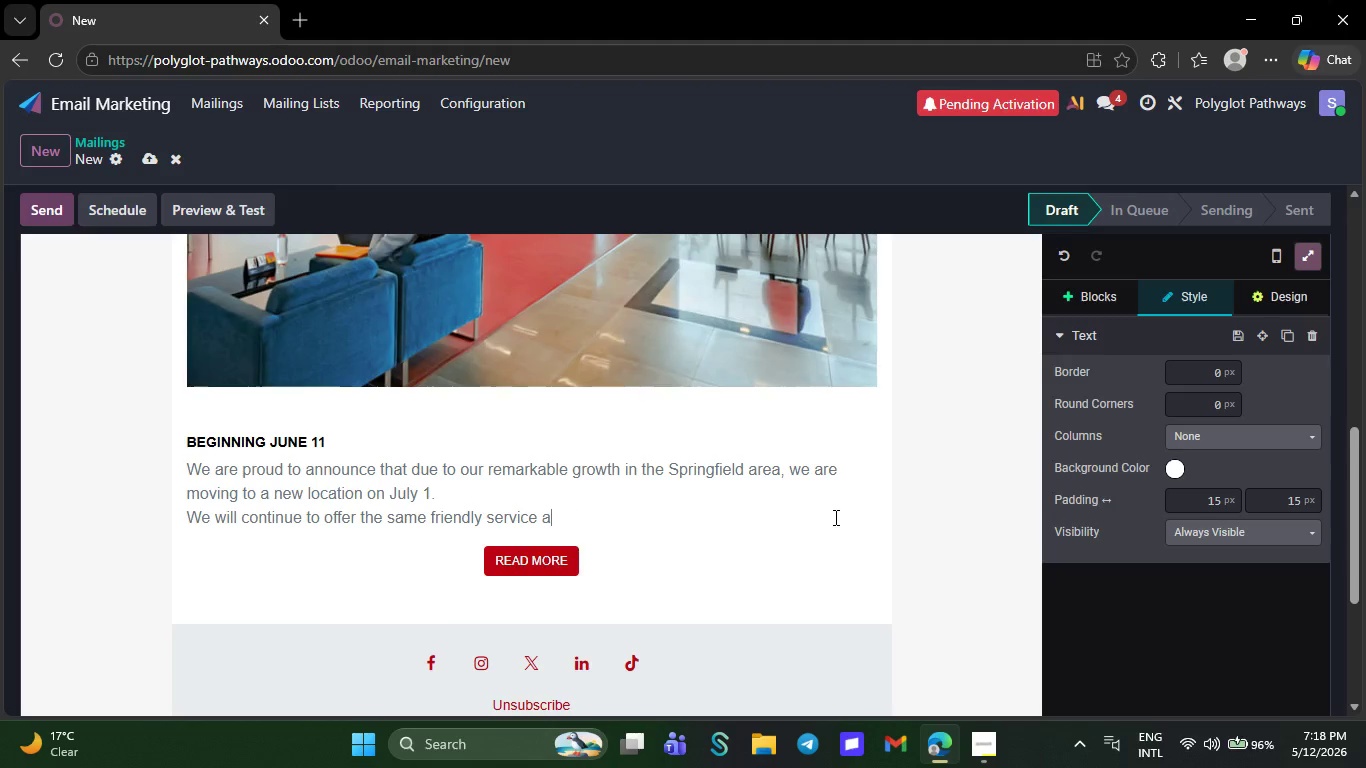 
key(Backspace)
 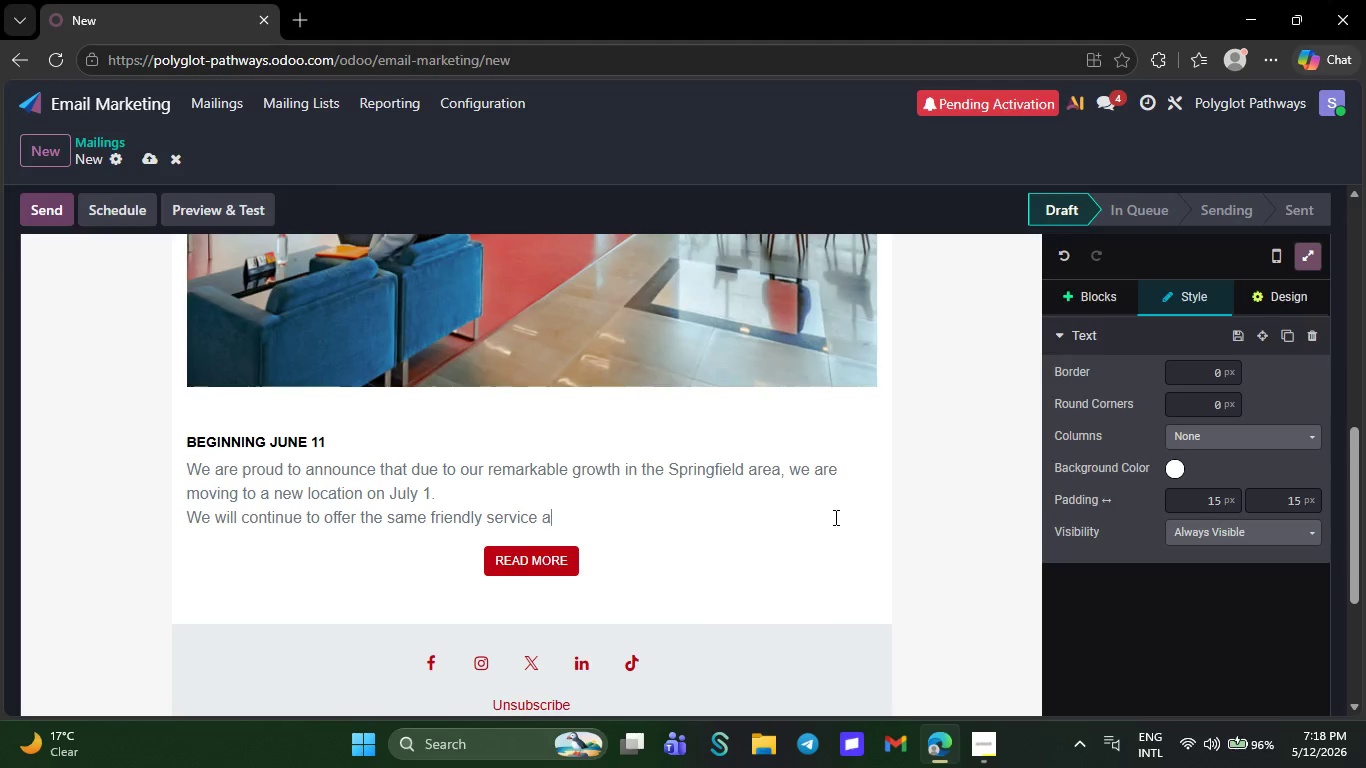 
wait(5.3)
 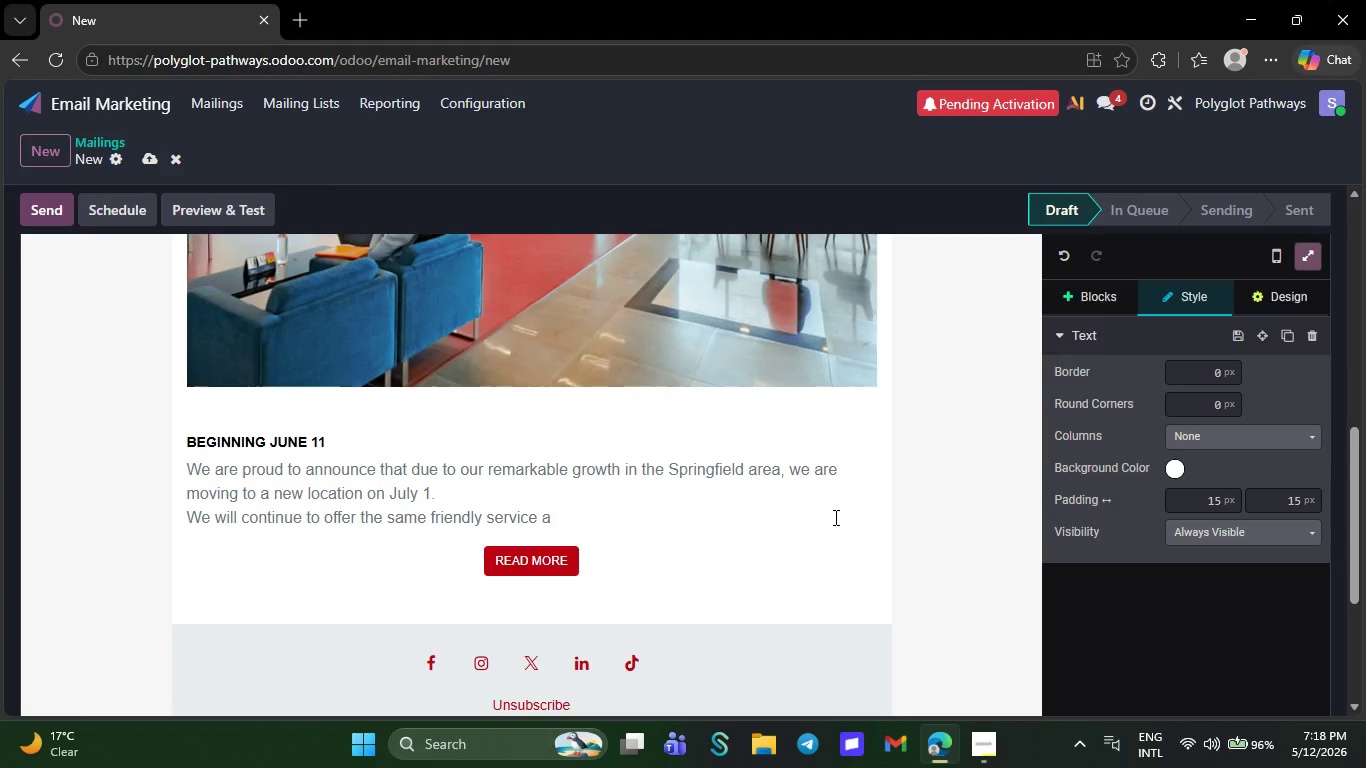 
key(Backspace)
 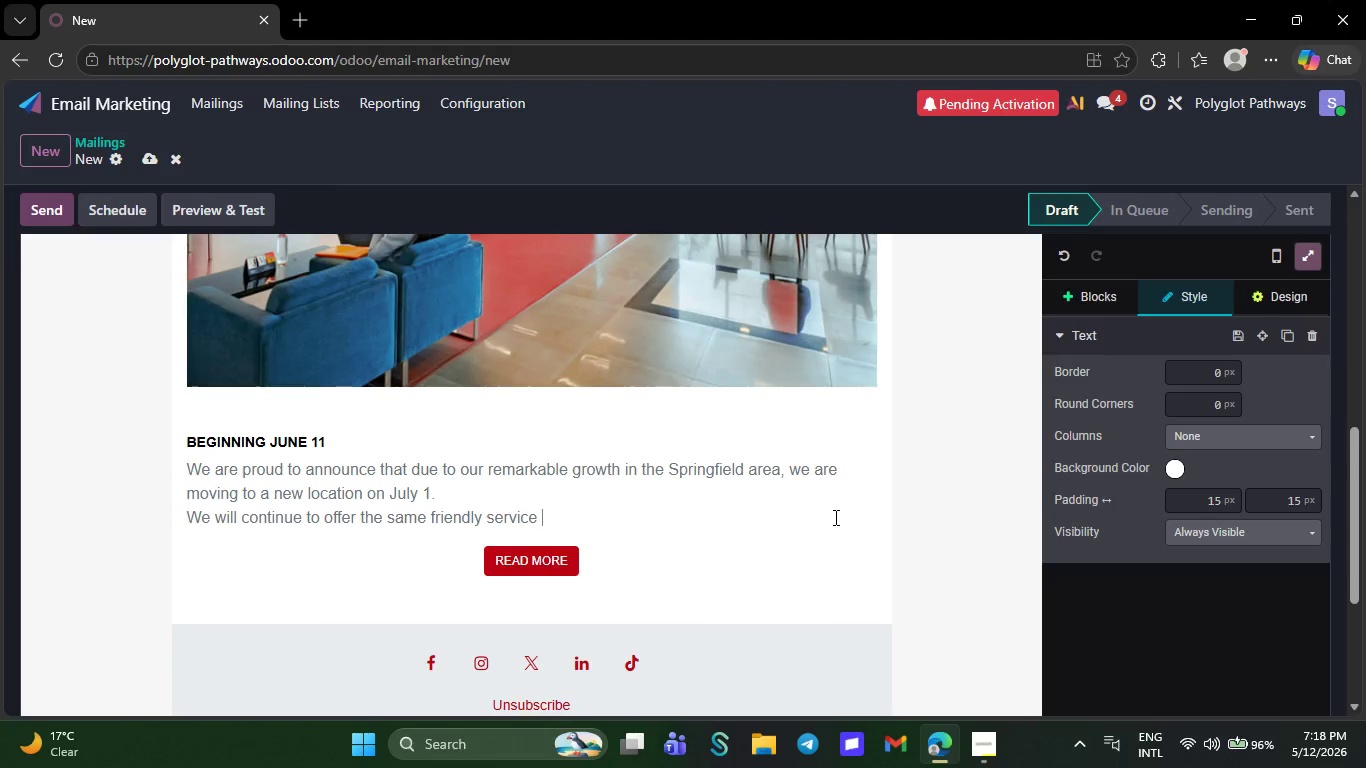 
key(Backspace)
 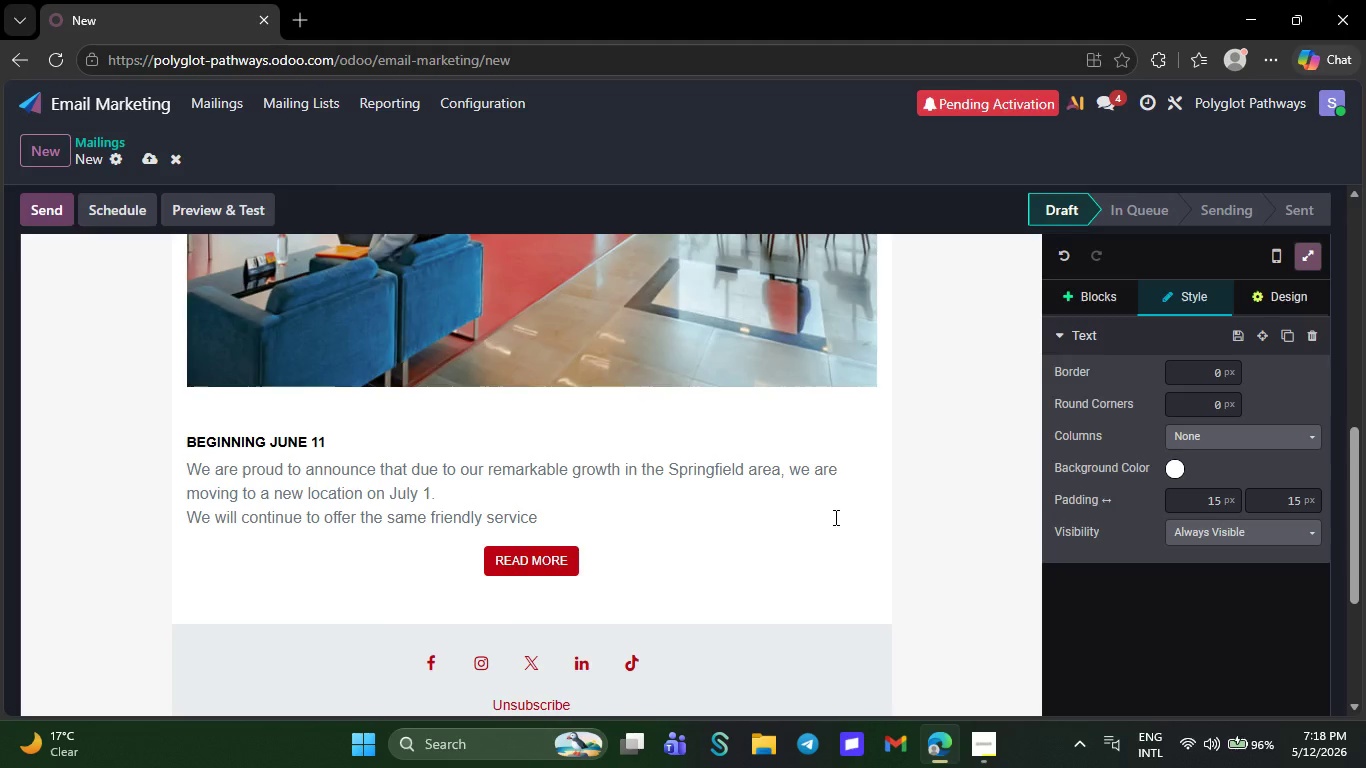 
wait(6.3)
 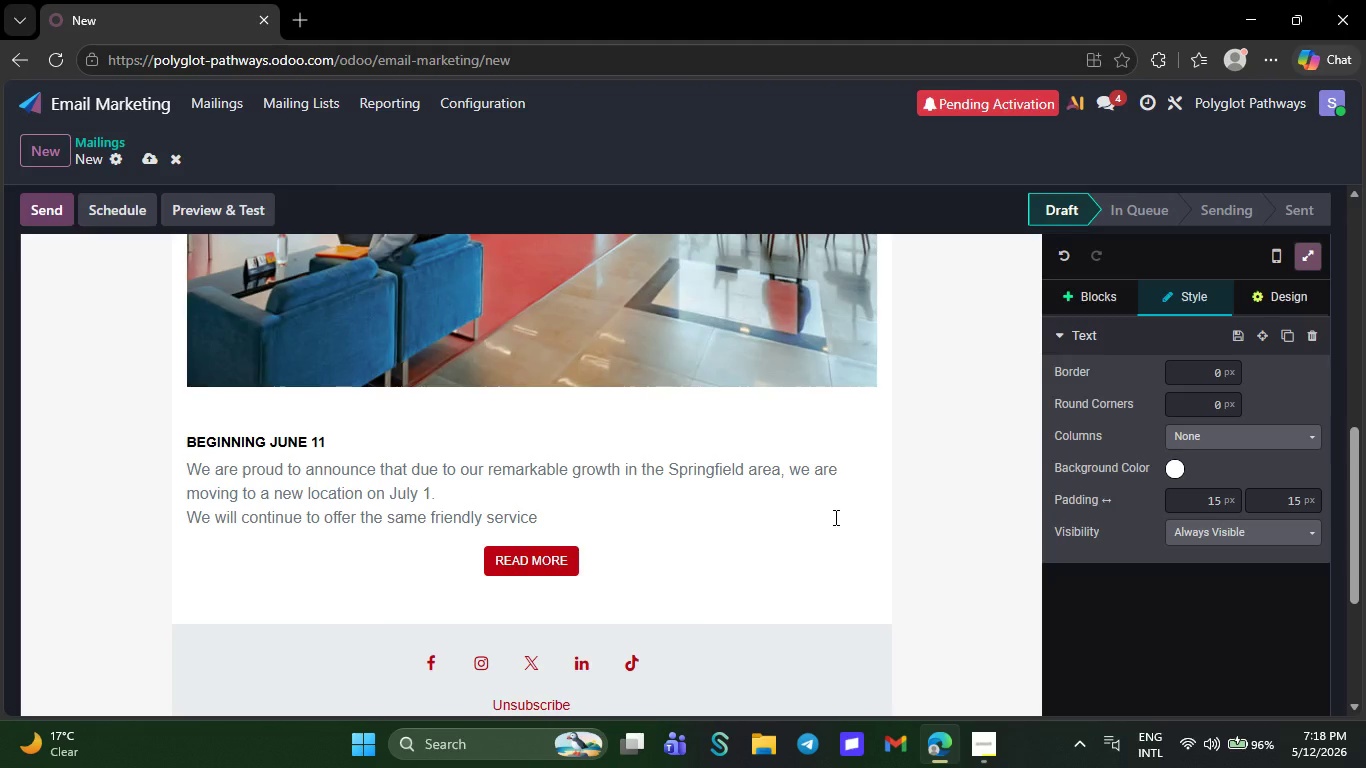 
key(Backspace)
 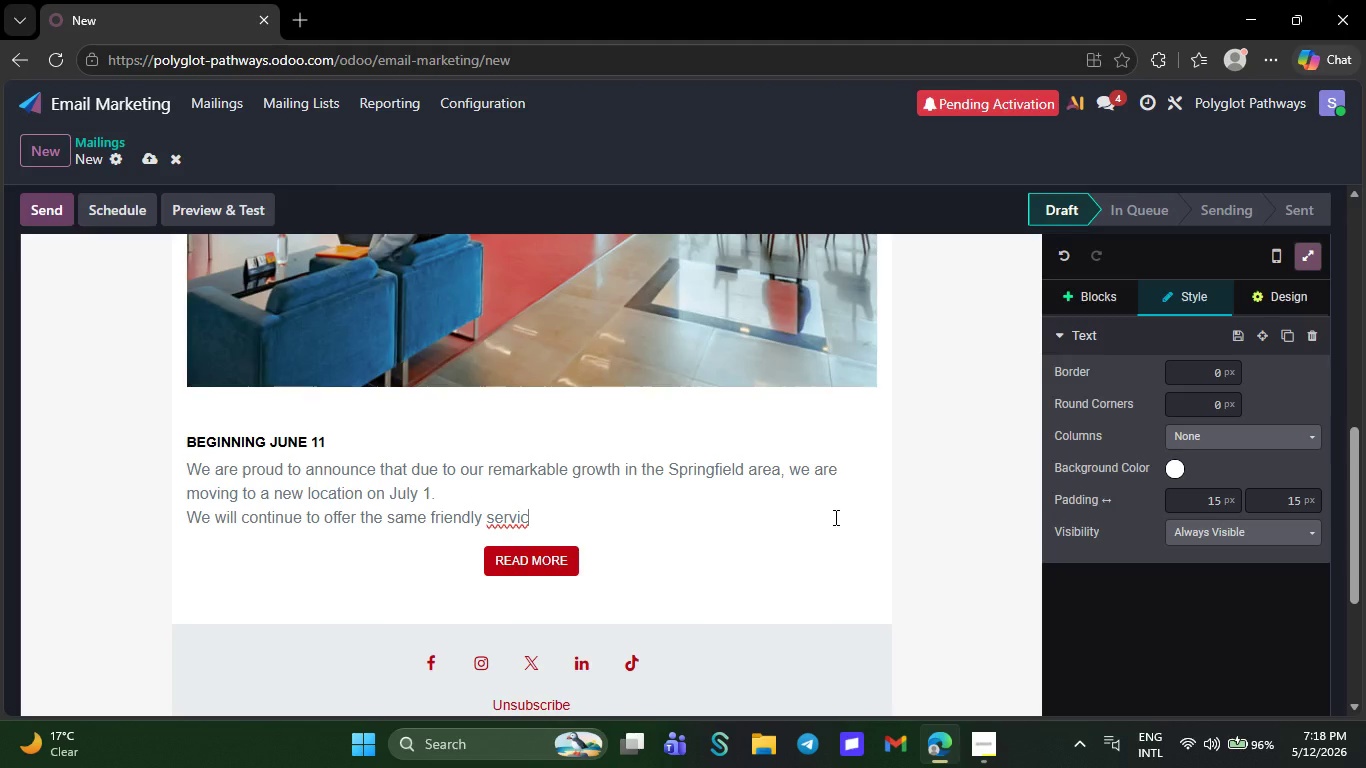 
key(Backspace)
 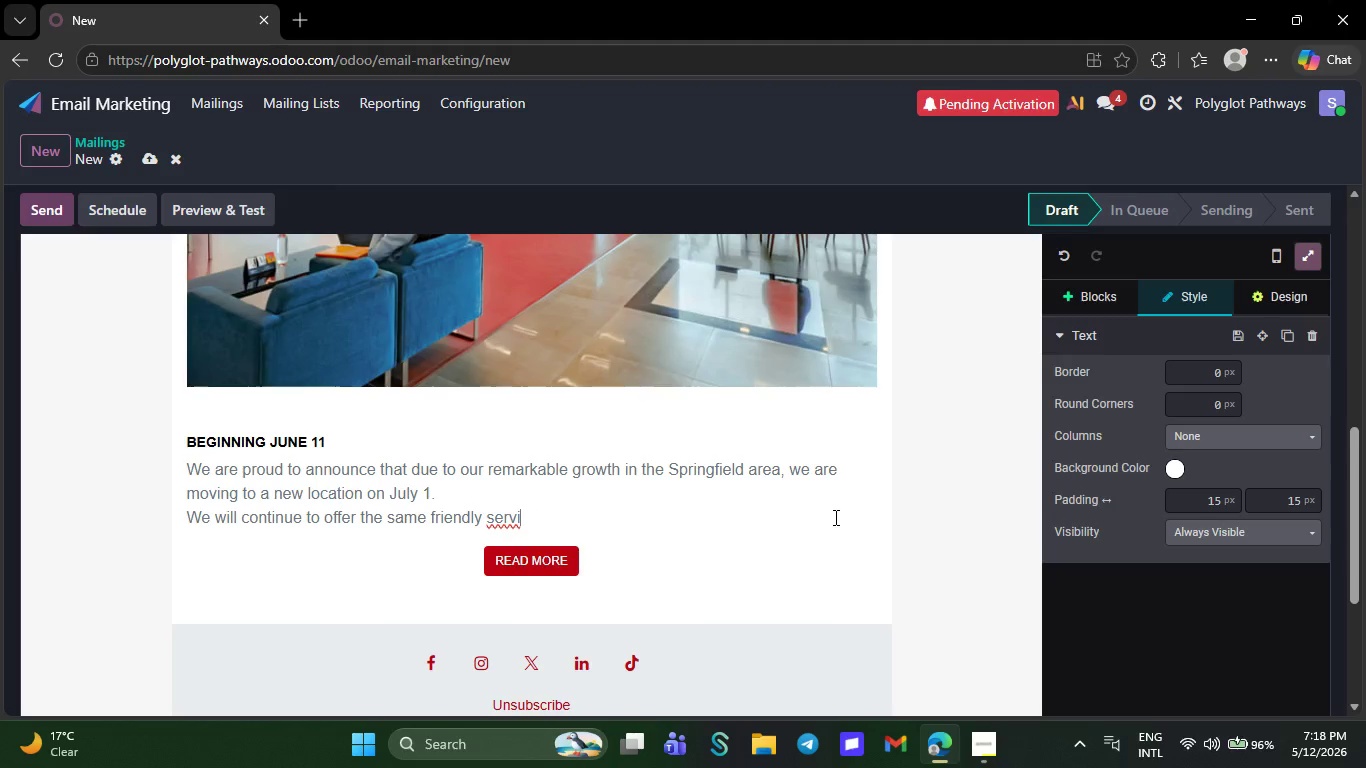 
key(Backspace)
 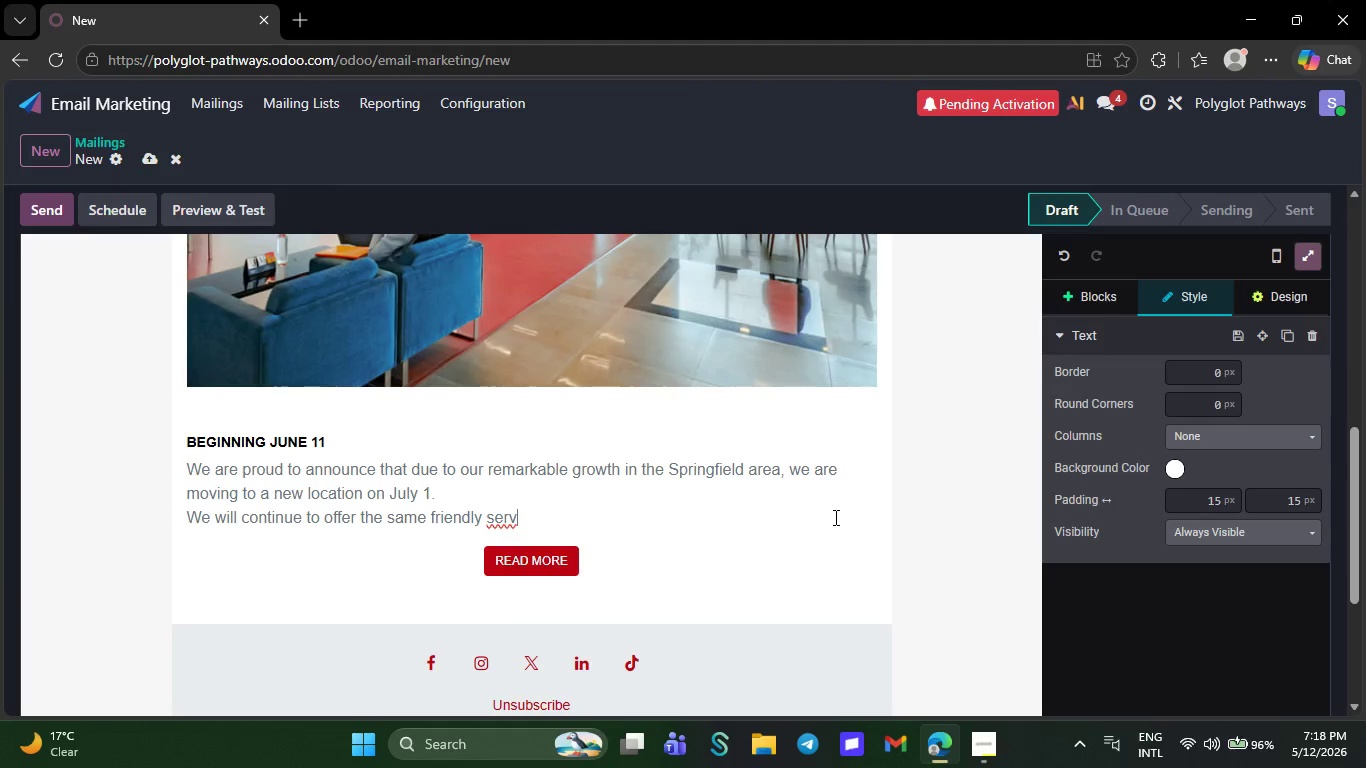 
key(Backspace)
 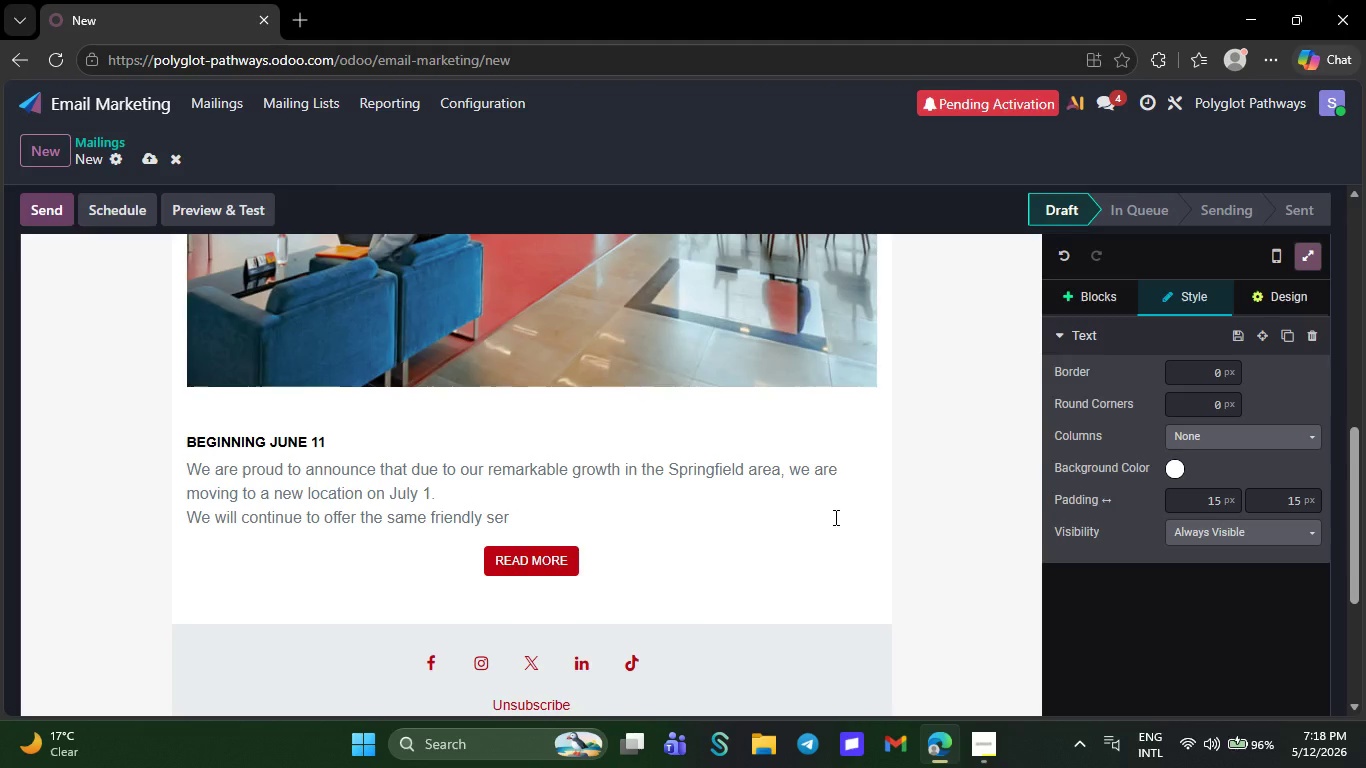 
key(Backspace)
 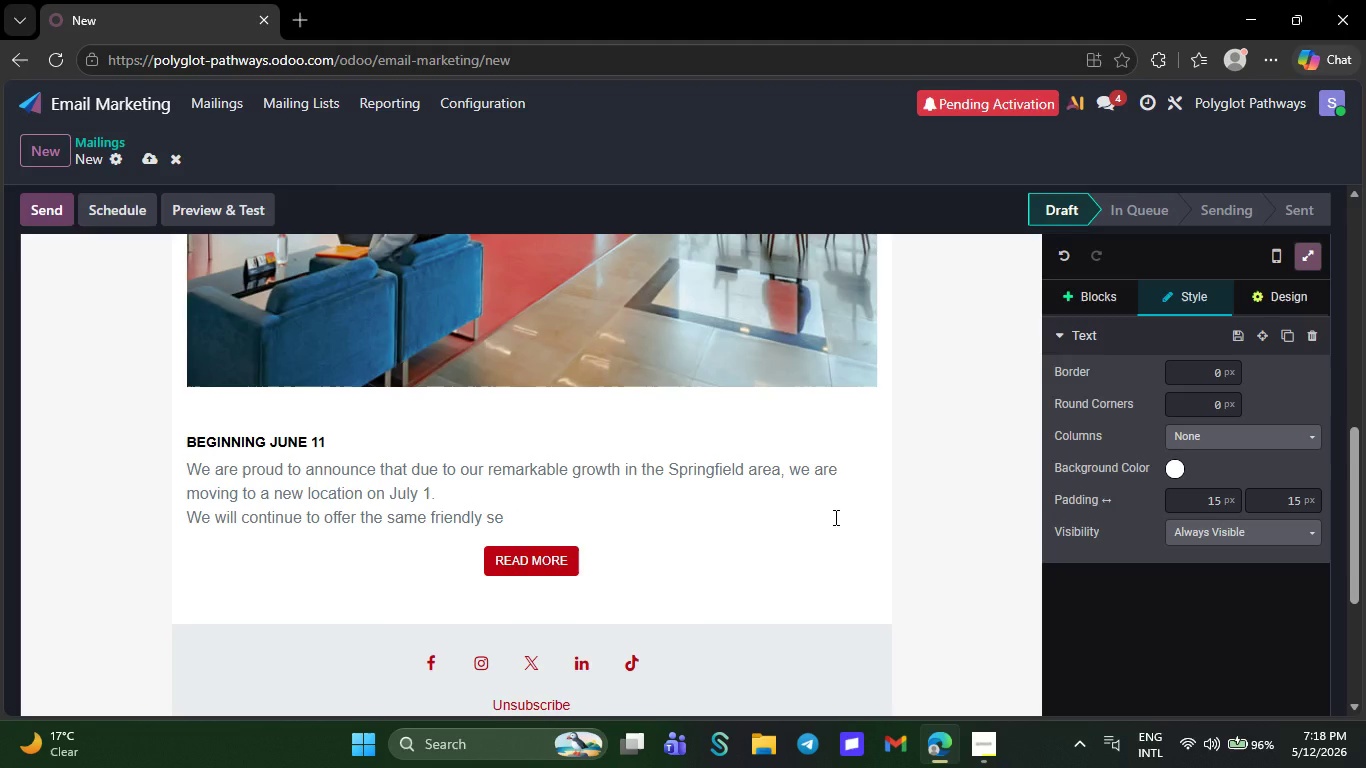 
wait(5.02)
 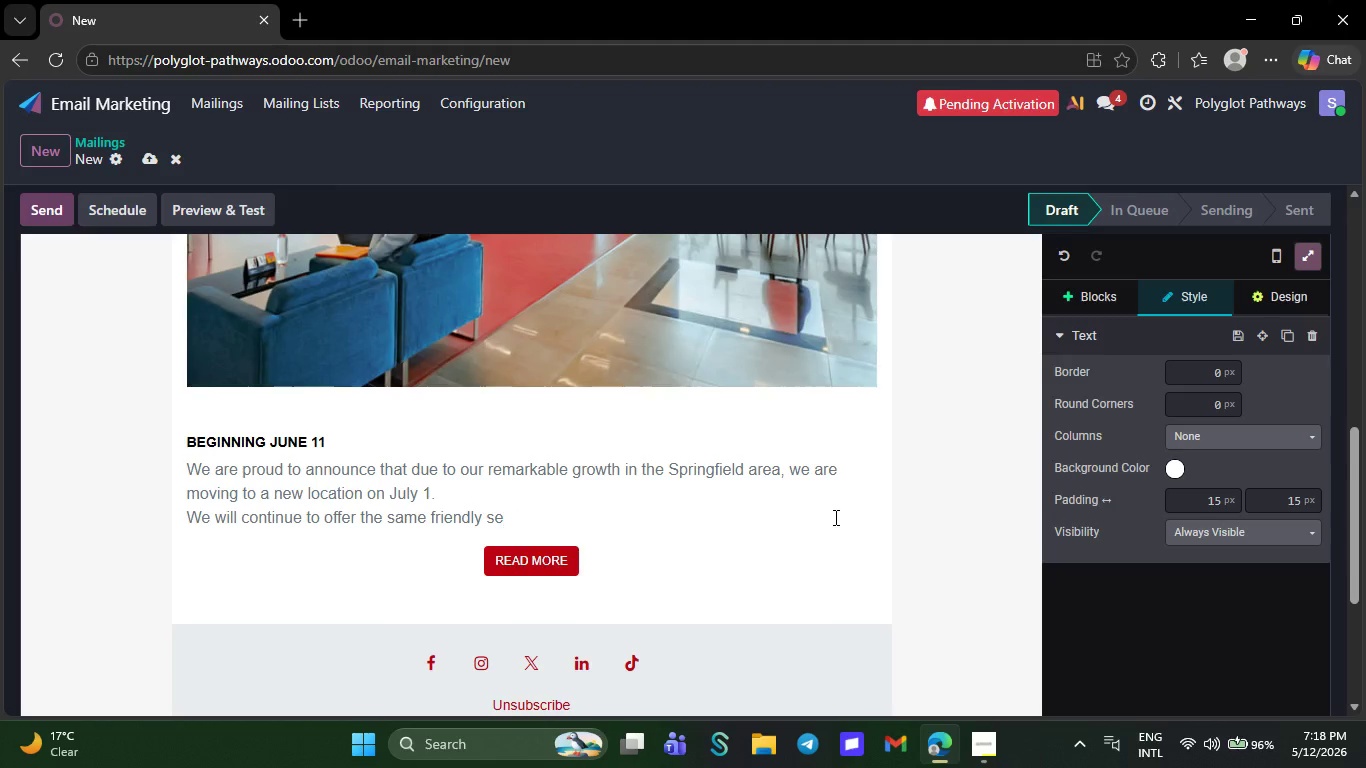 
key(Backspace)
 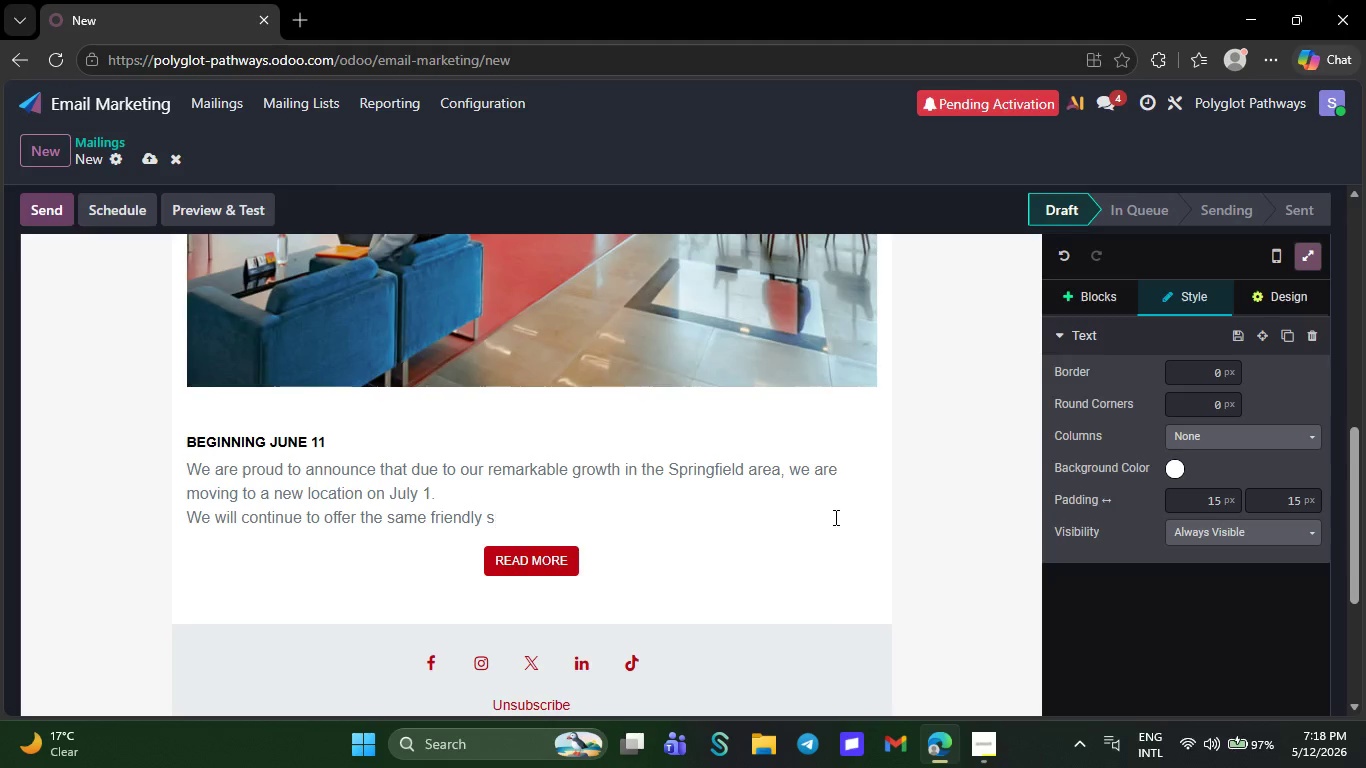 
key(Backspace)
 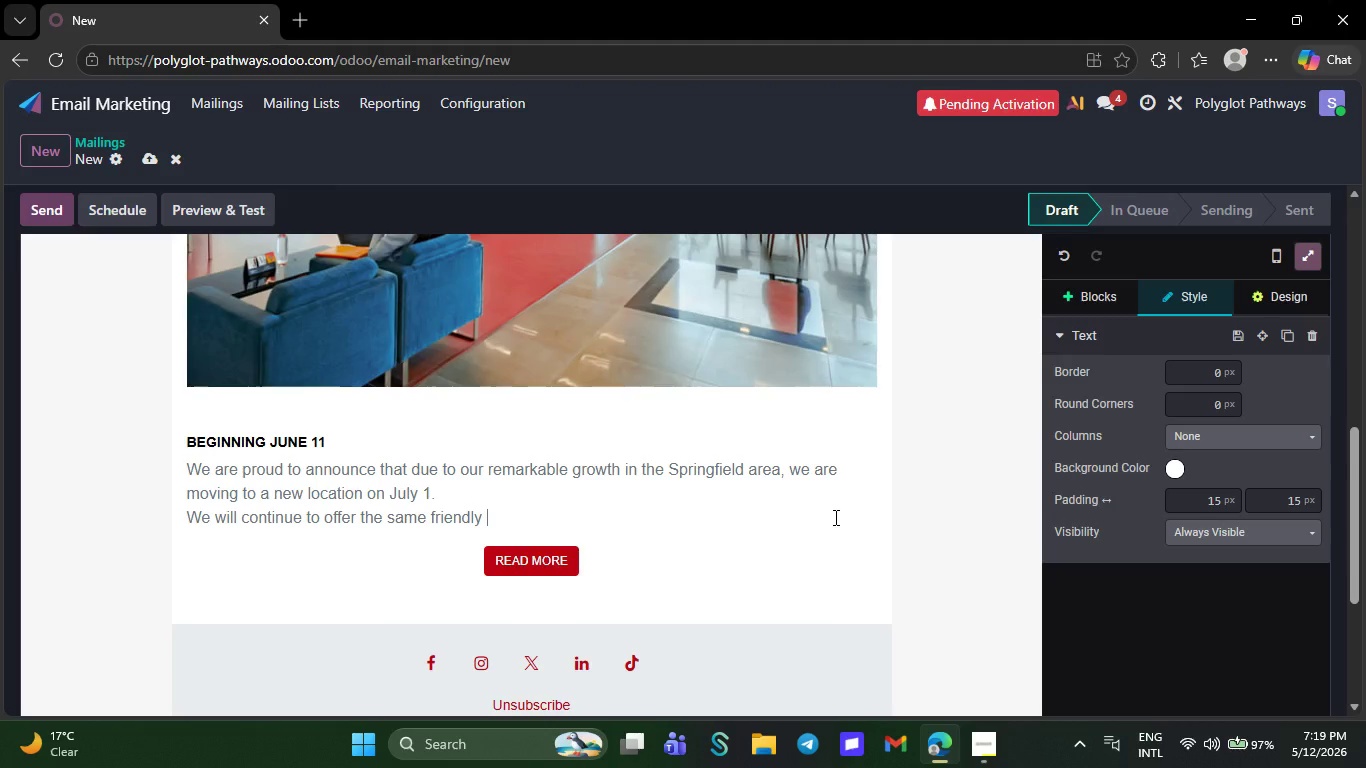 
key(Backspace)
 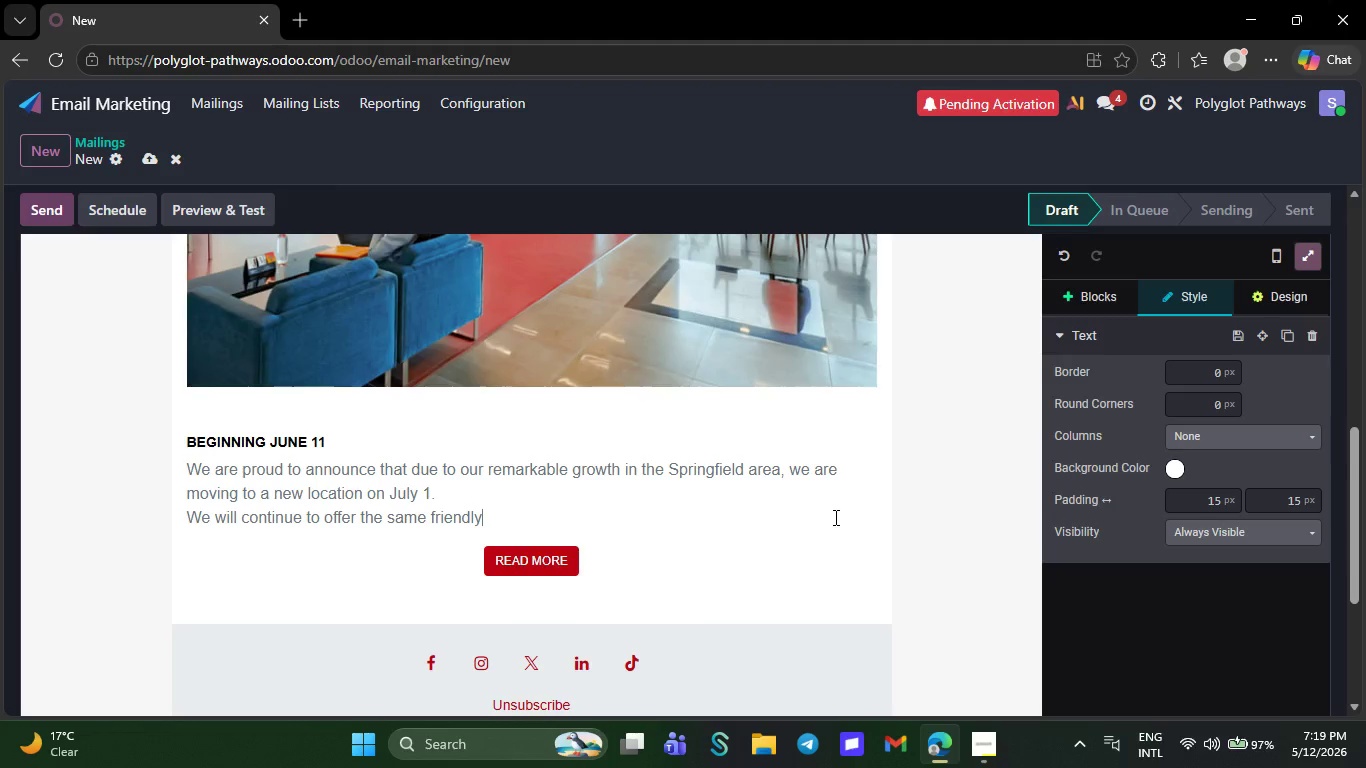 
key(Backspace)
 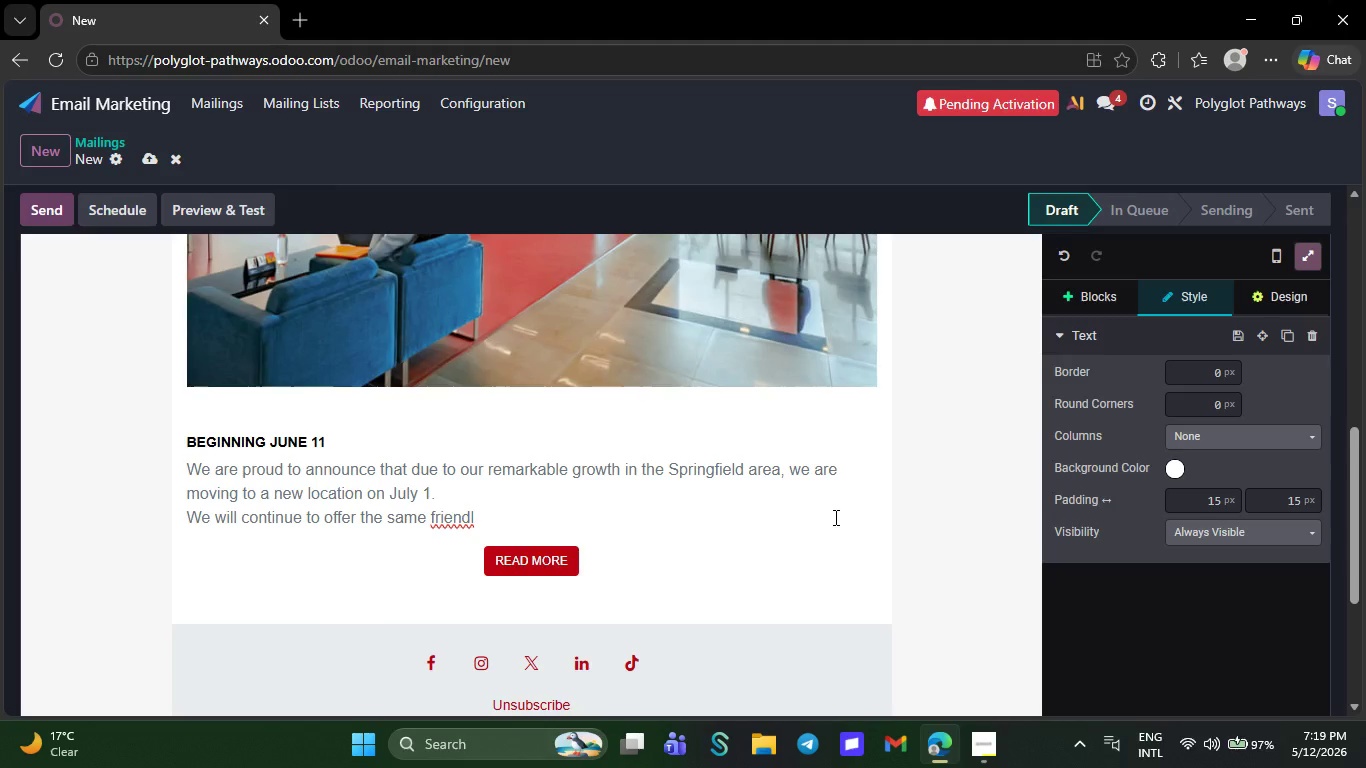 
wait(5.14)
 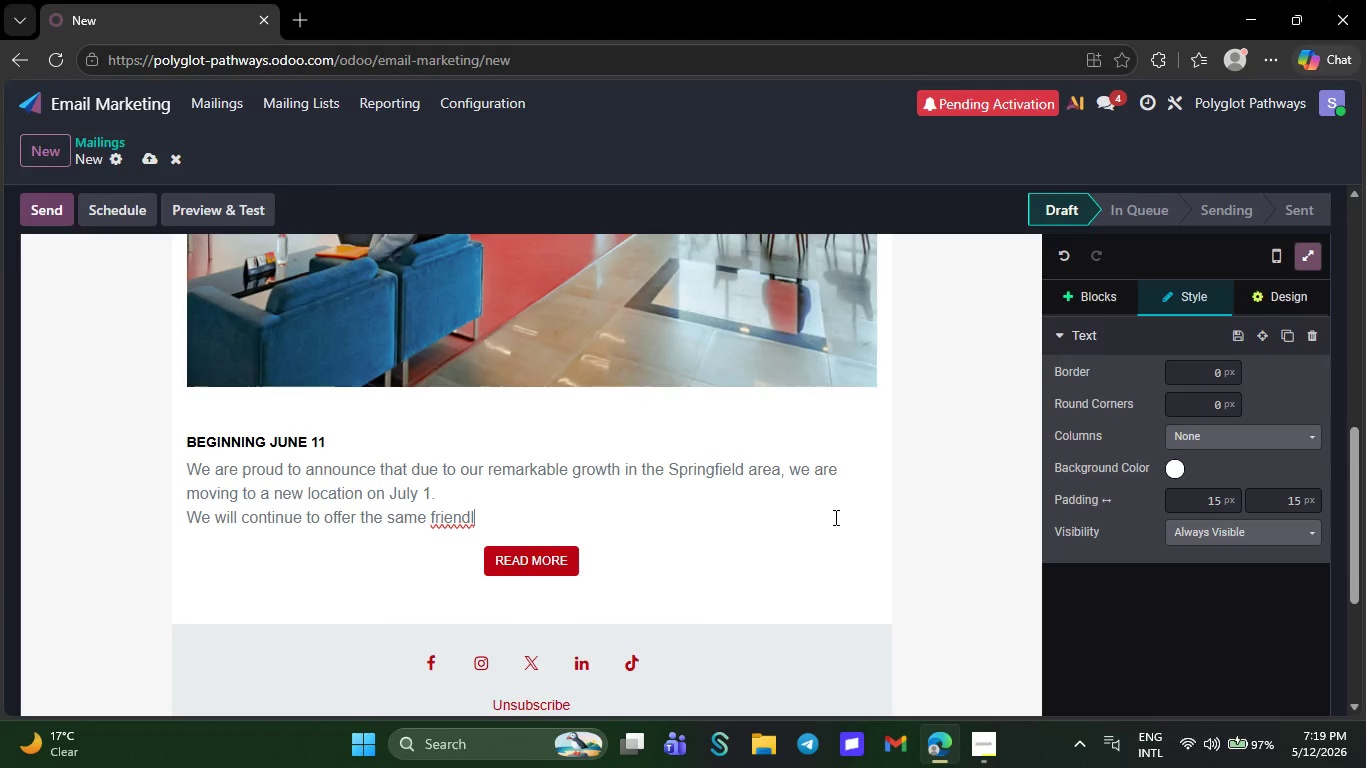 
key(Backspace)
 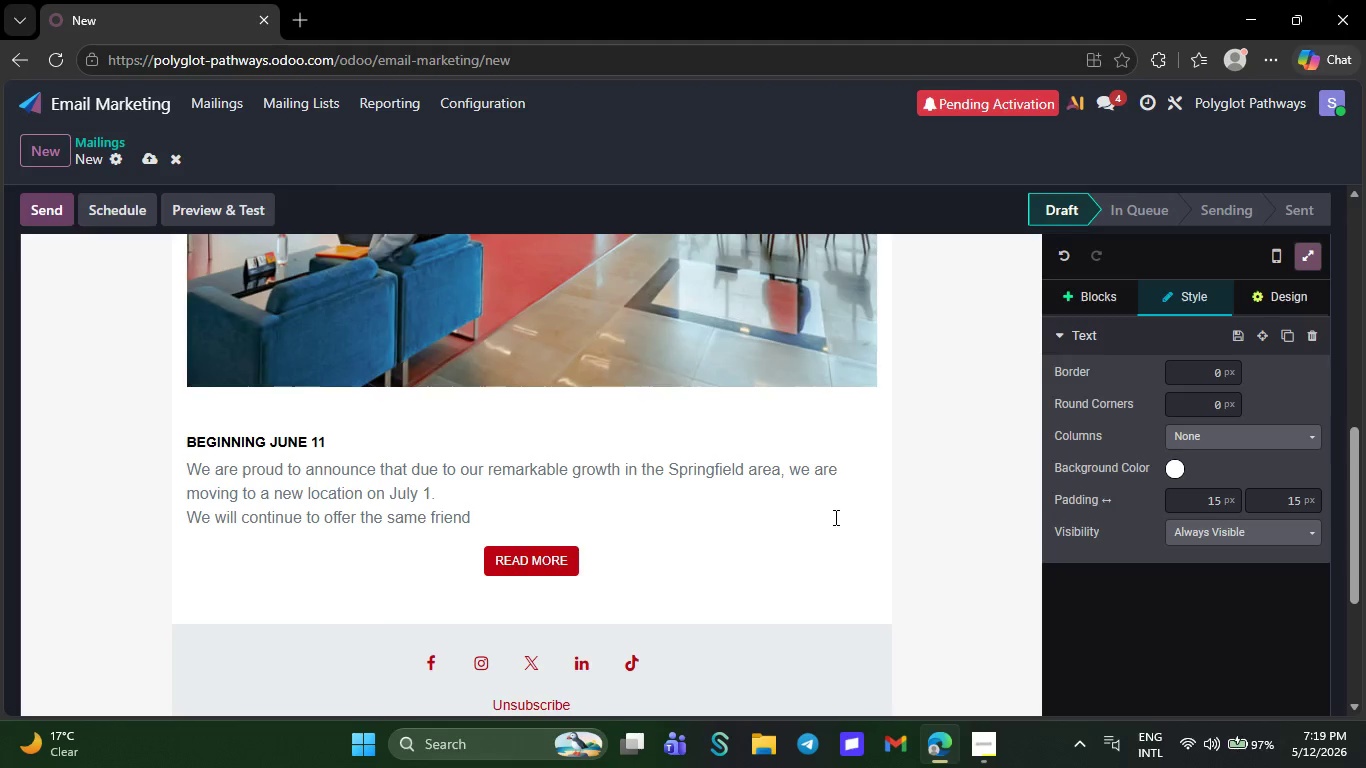 
key(Backspace)
 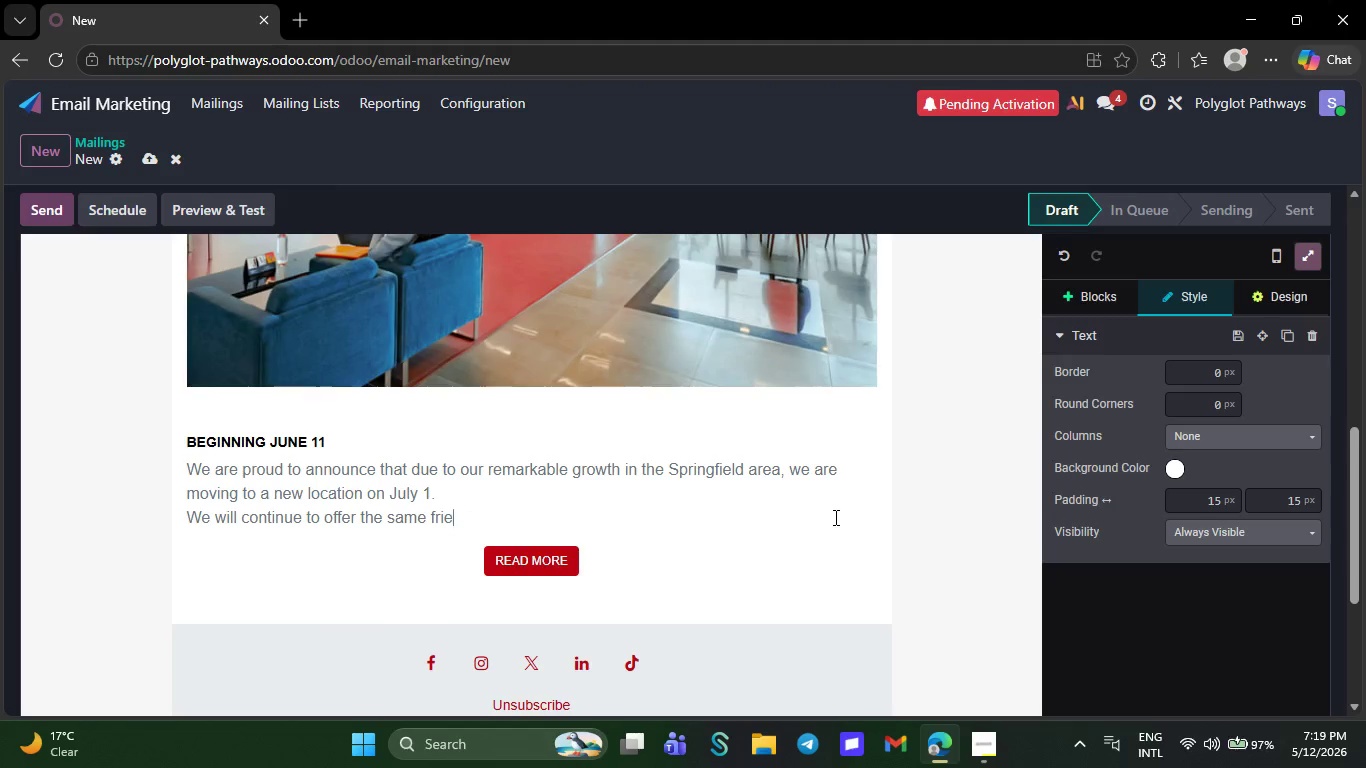 
key(Backspace)
 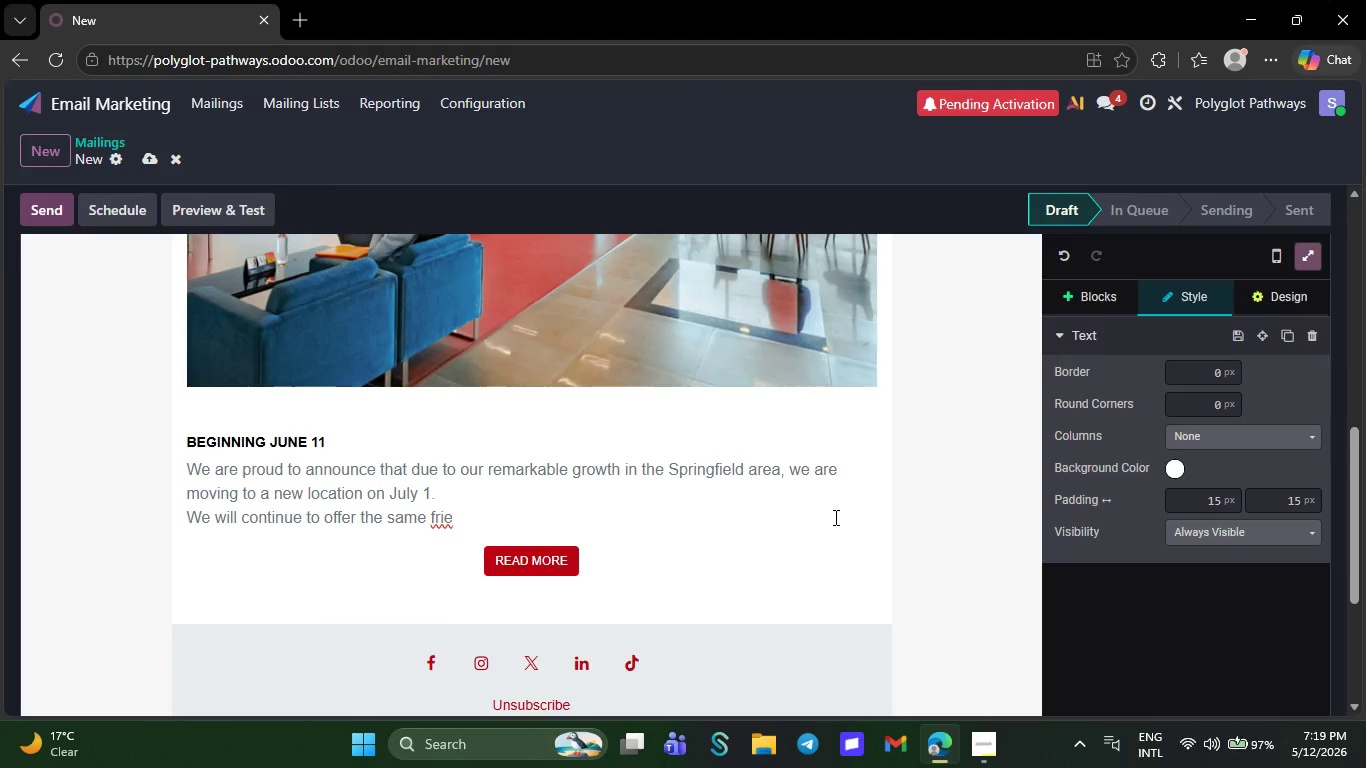 
key(Backspace)
 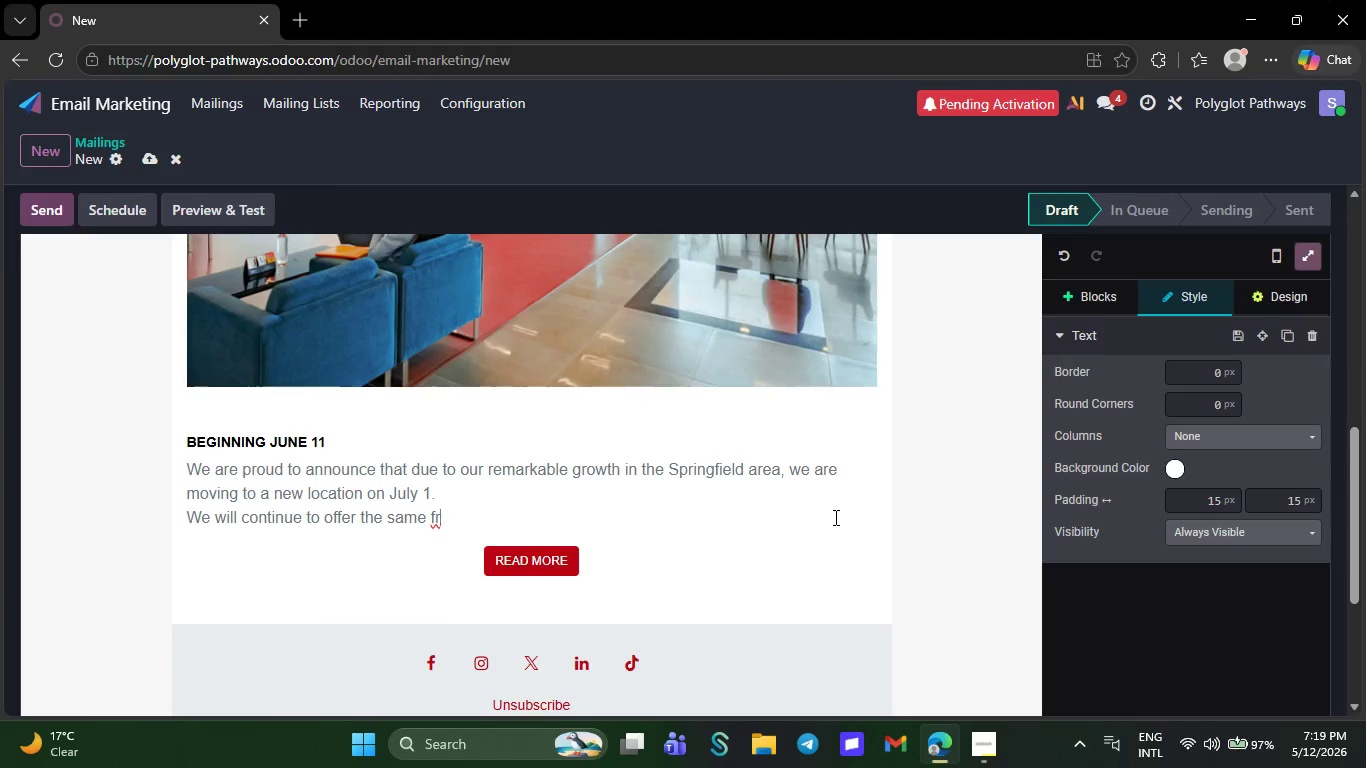 
key(Backspace)
 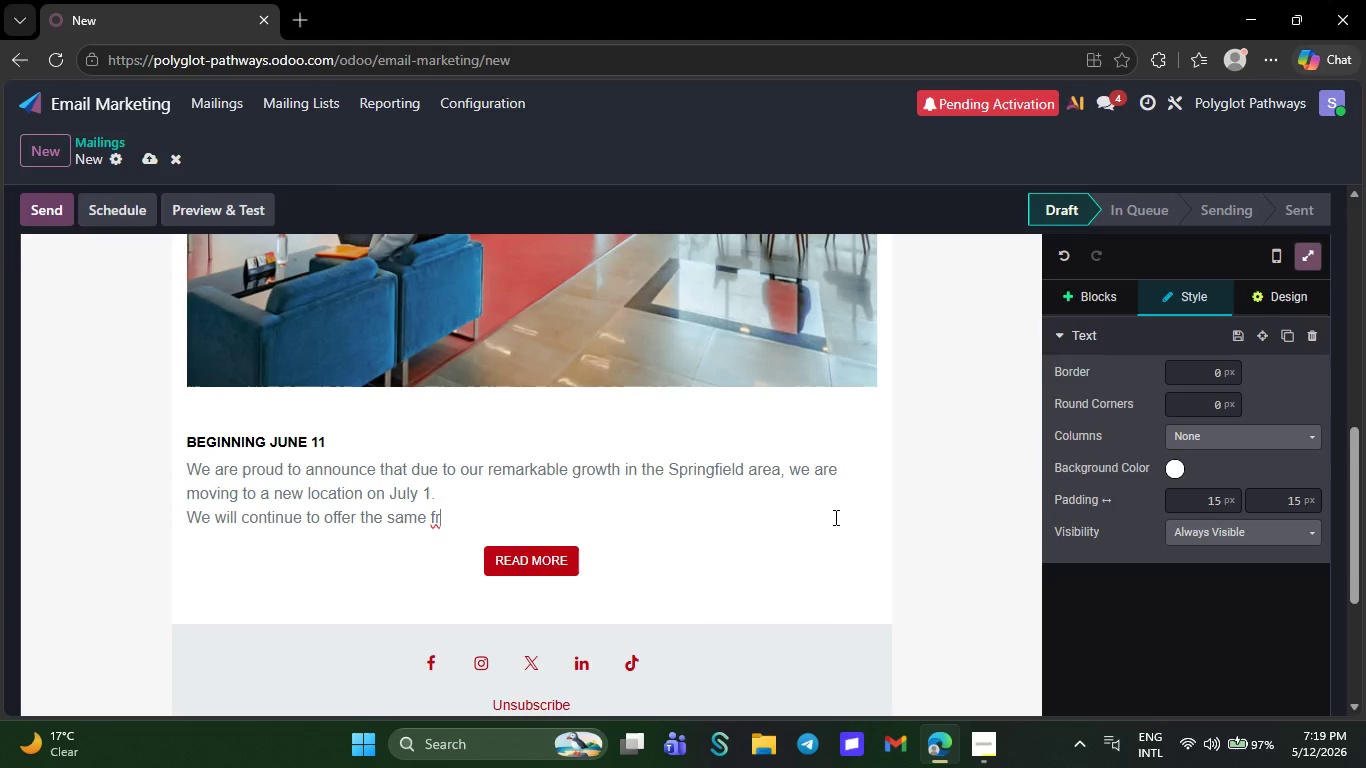 
key(Backspace)
 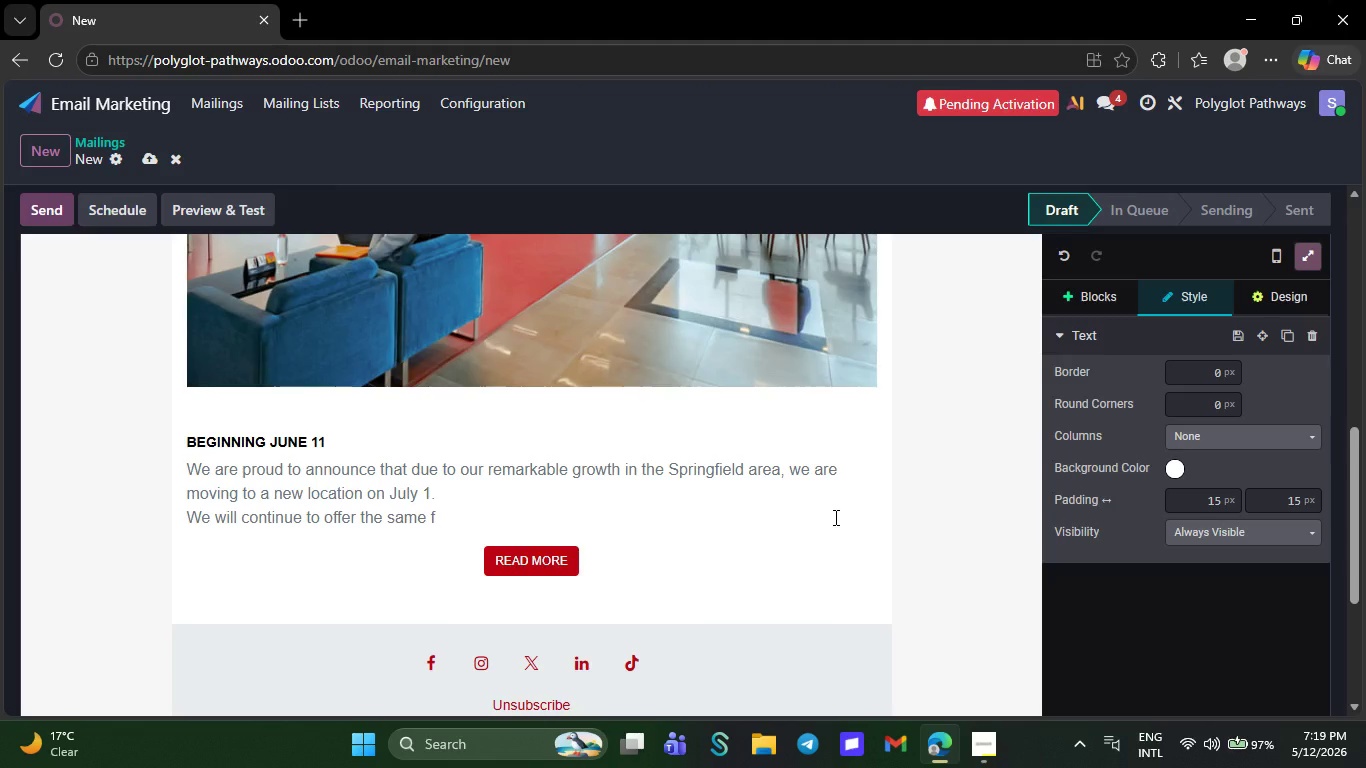 
key(Backspace)
 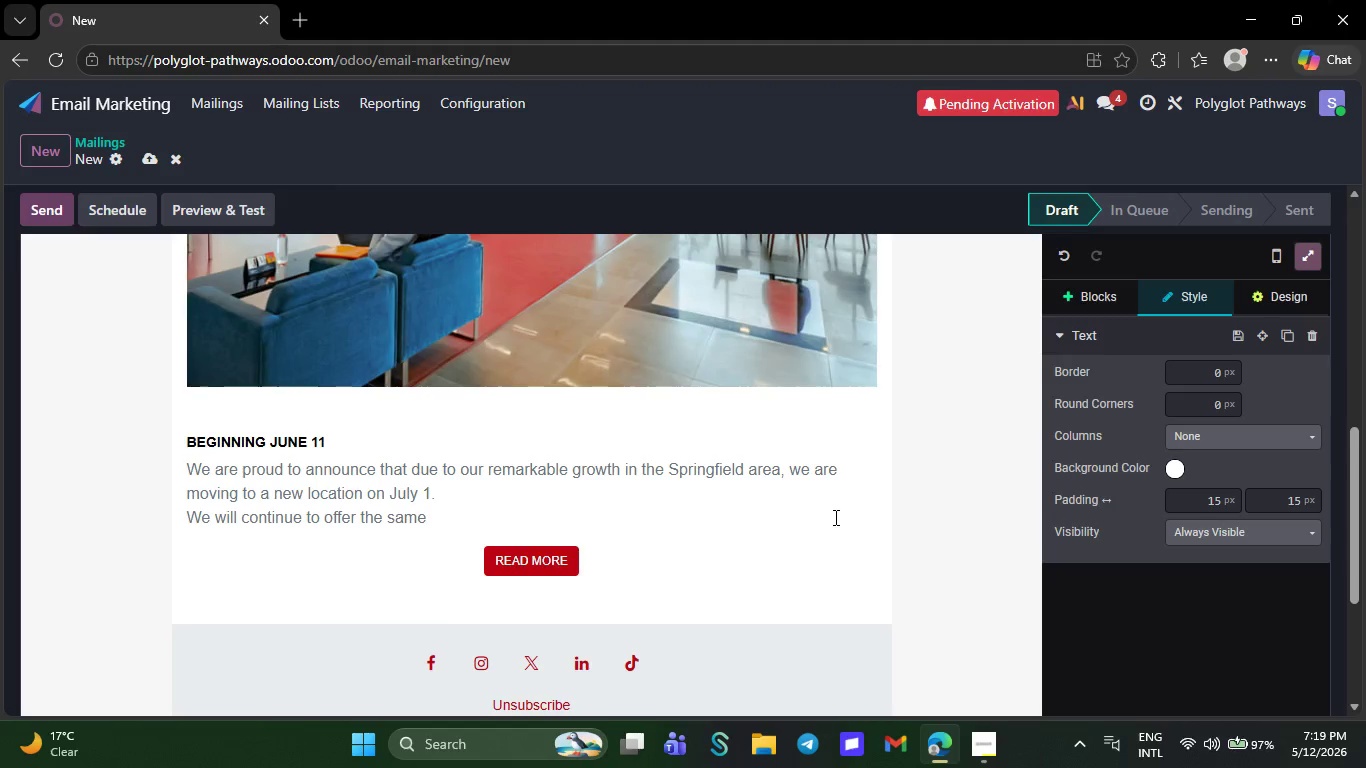 
key(Backspace)
 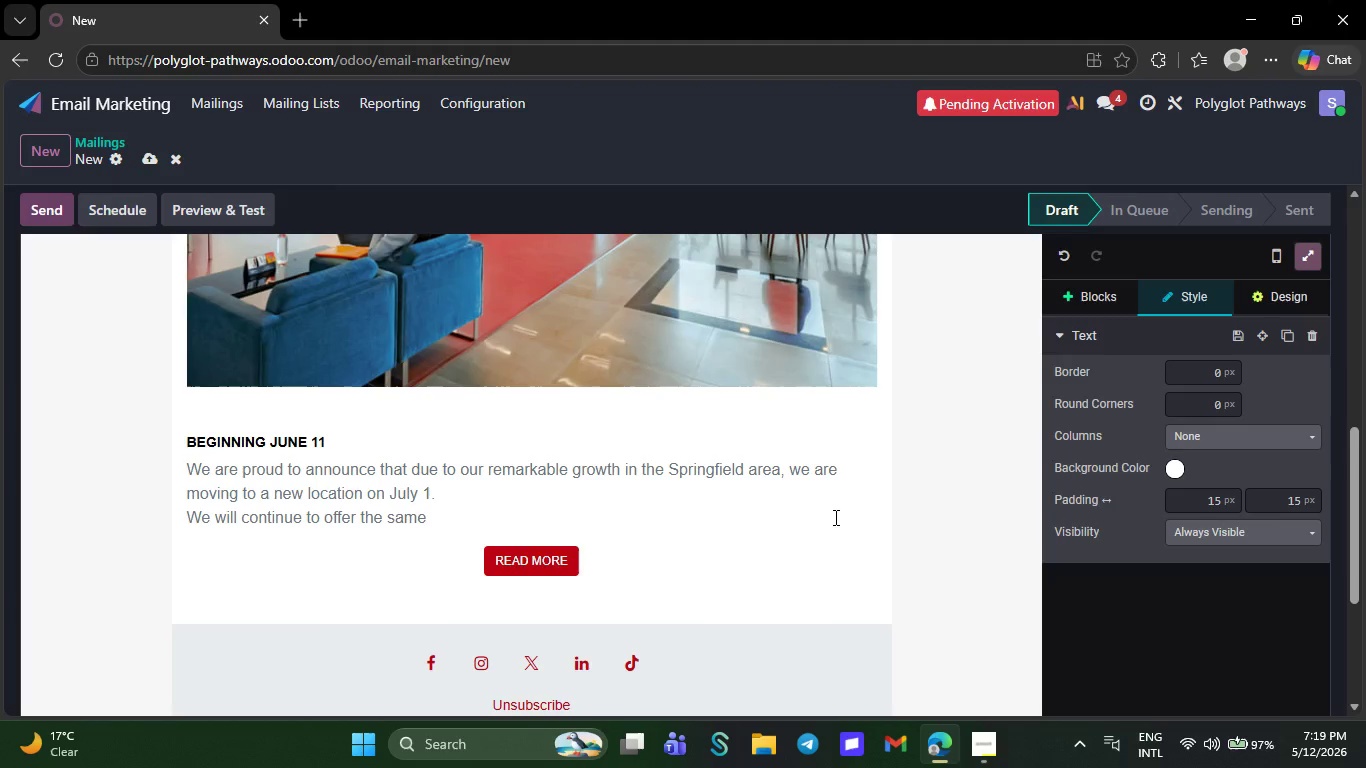 
key(Backspace)
 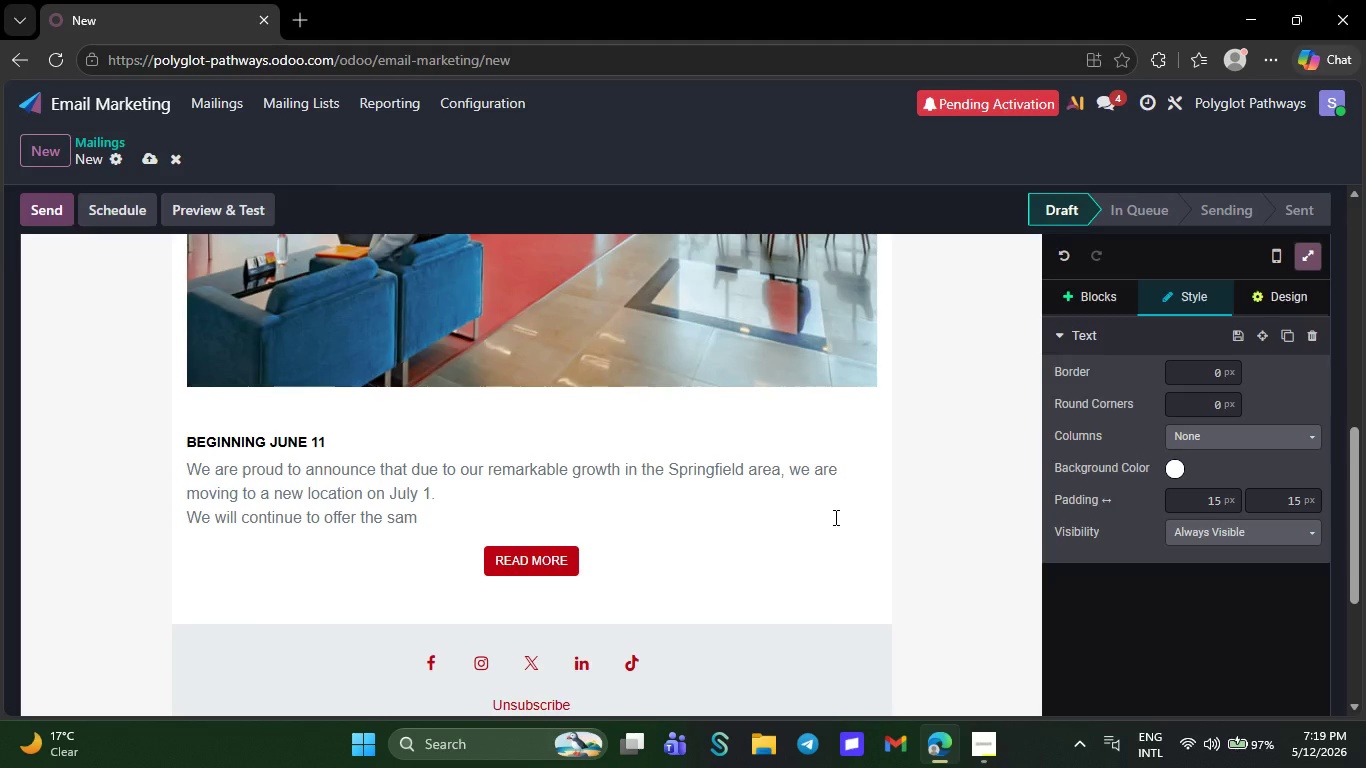 
key(Backspace)
 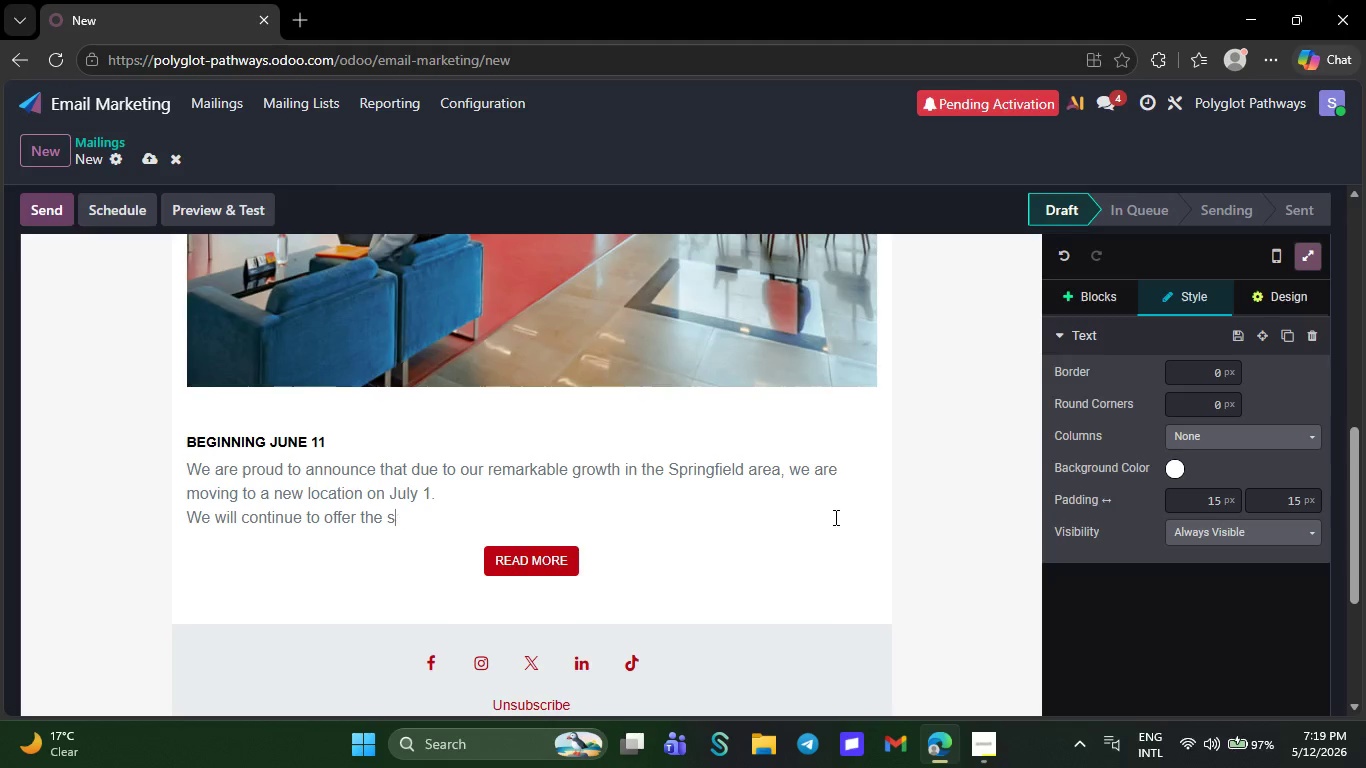 
key(Backspace)
 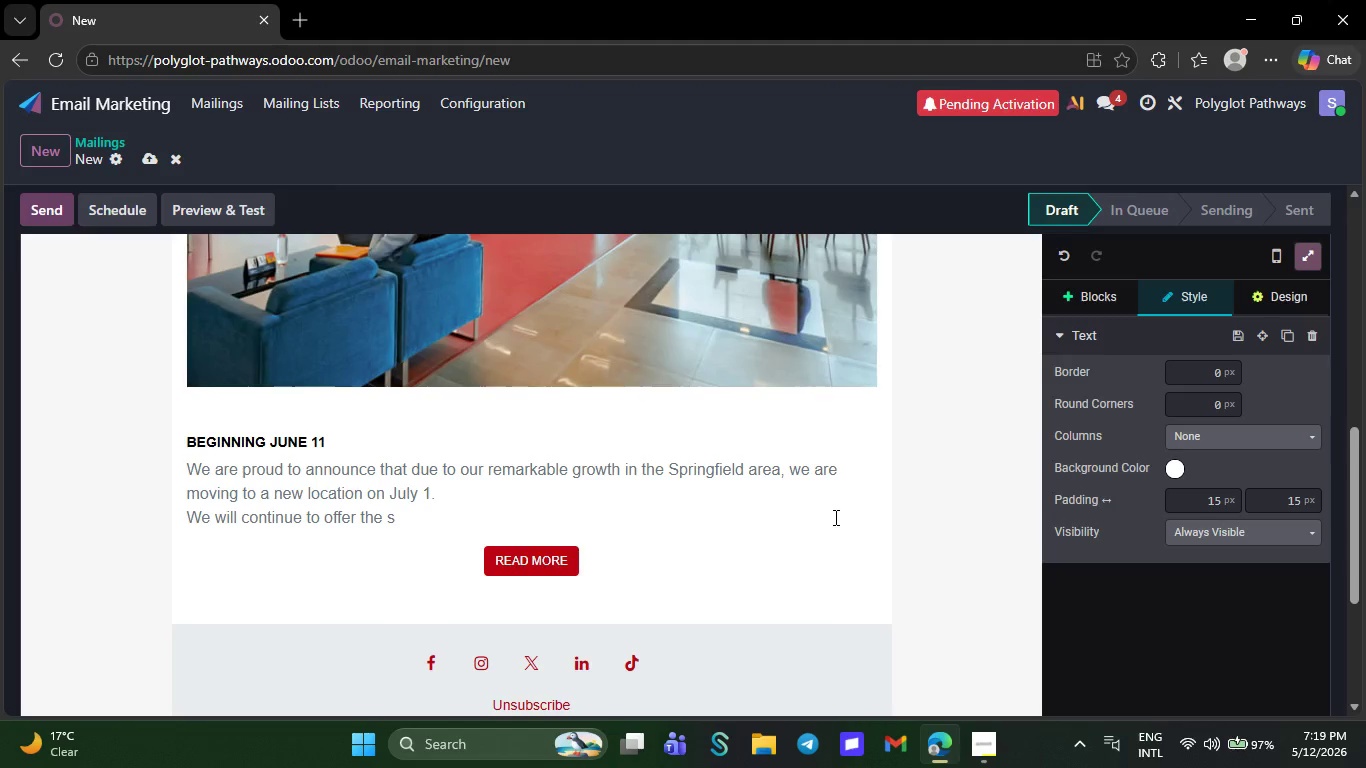 
key(Backspace)
 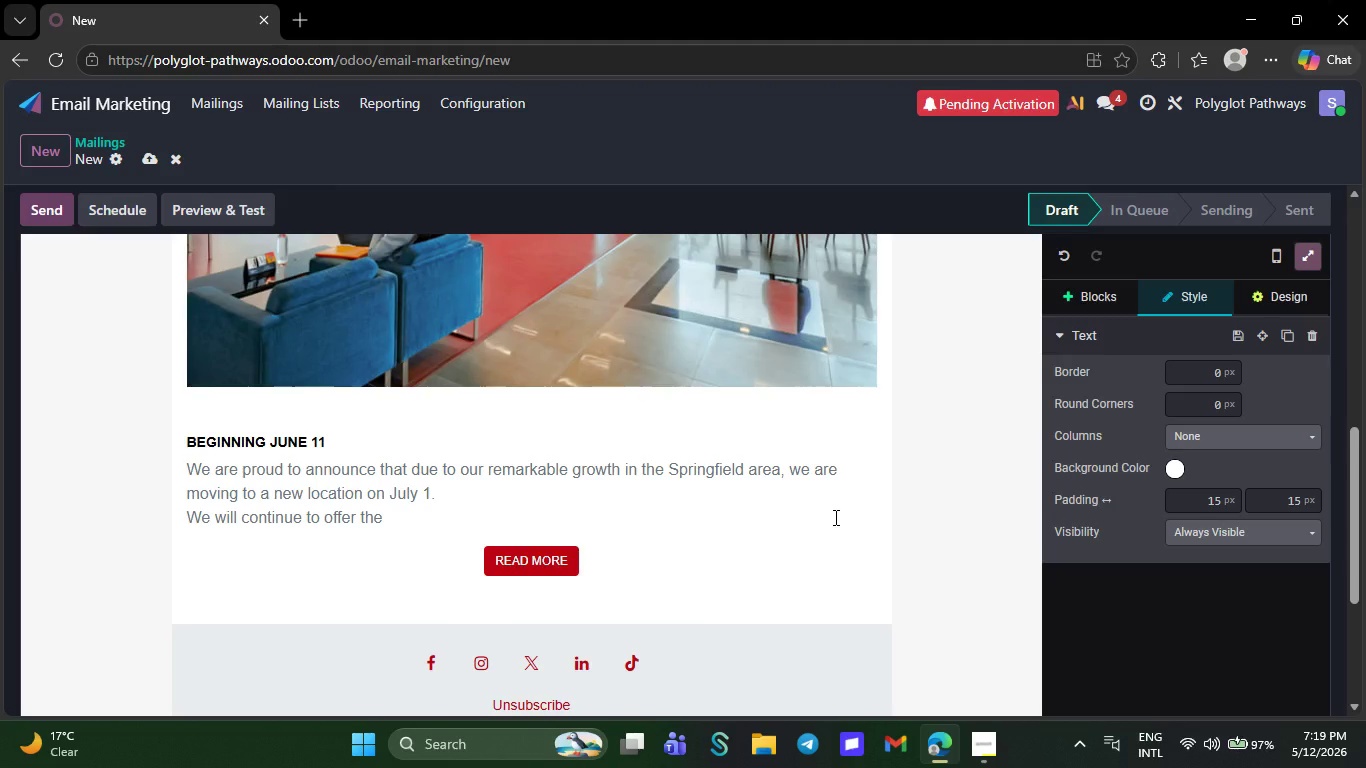 
key(Backspace)
 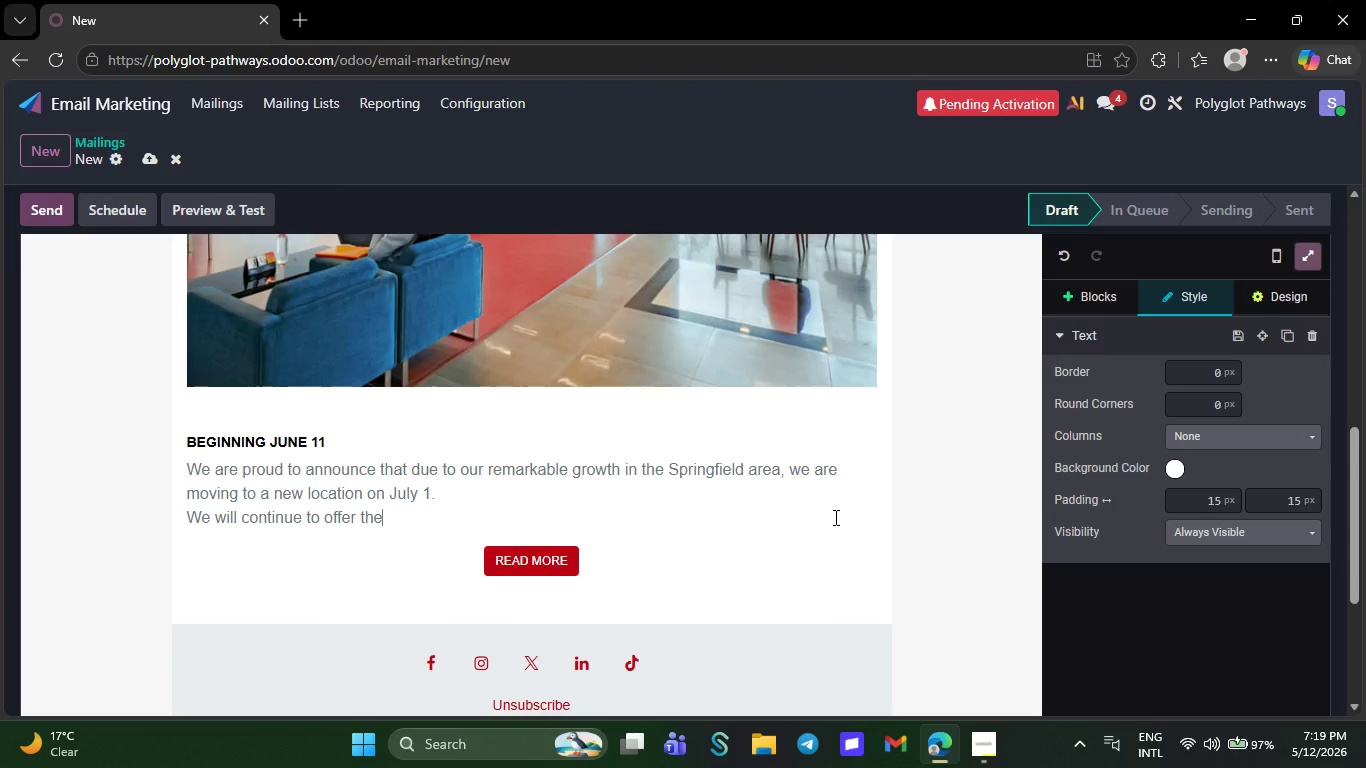 
key(Backspace)
 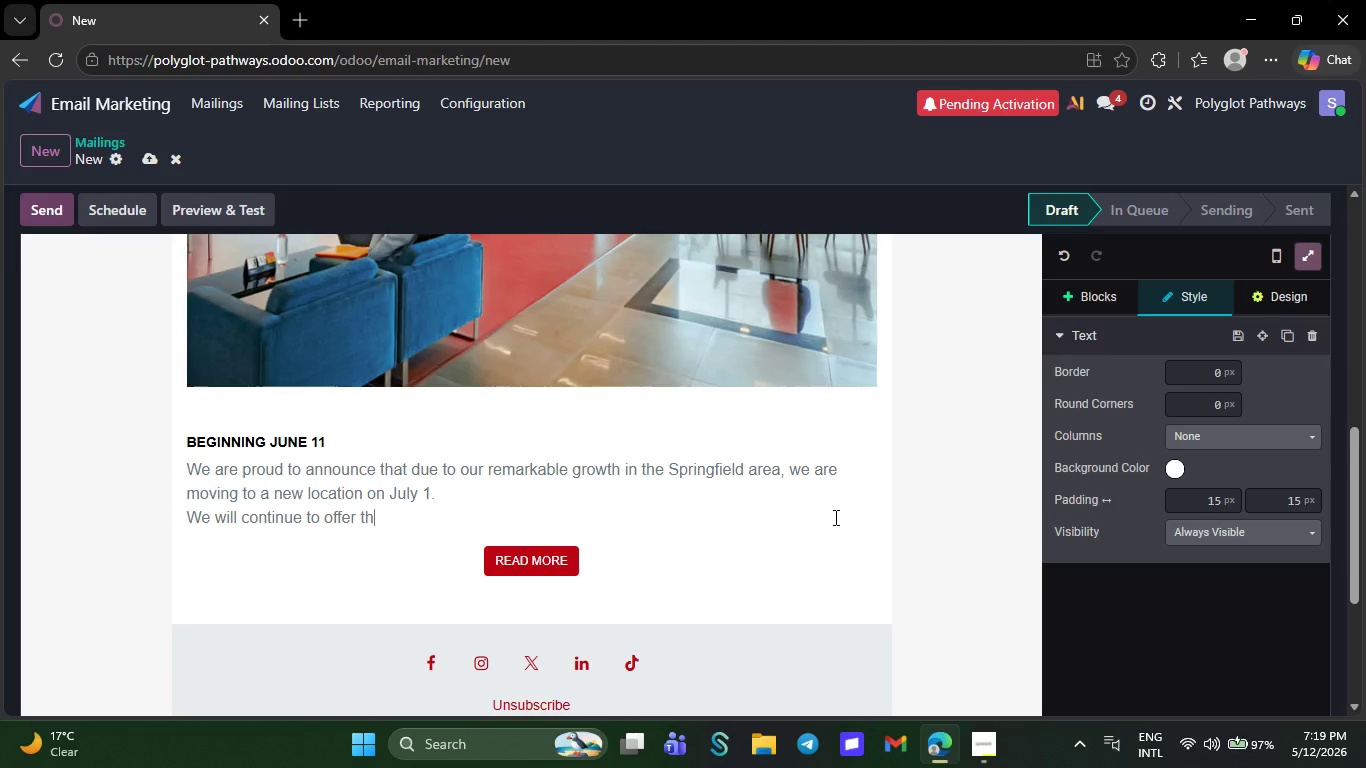 
key(Backspace)
 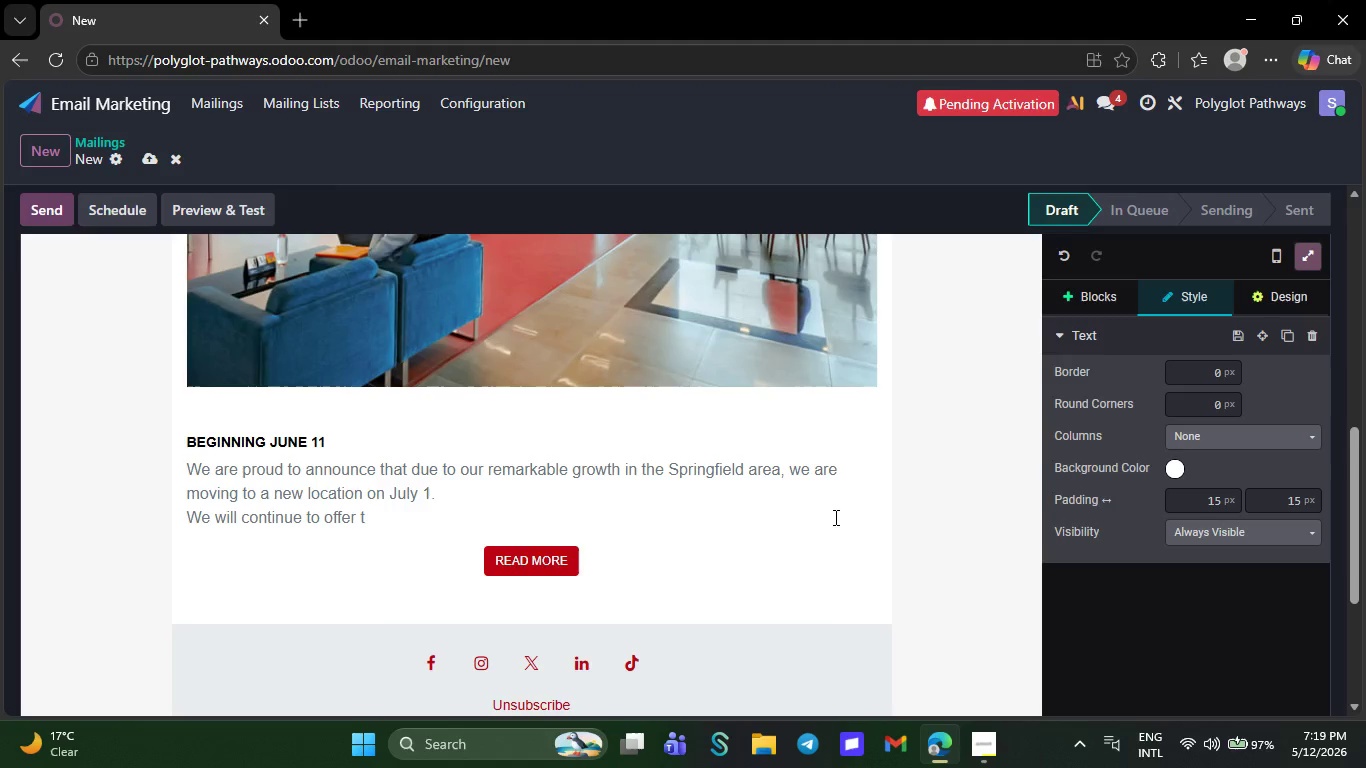 
wait(5.31)
 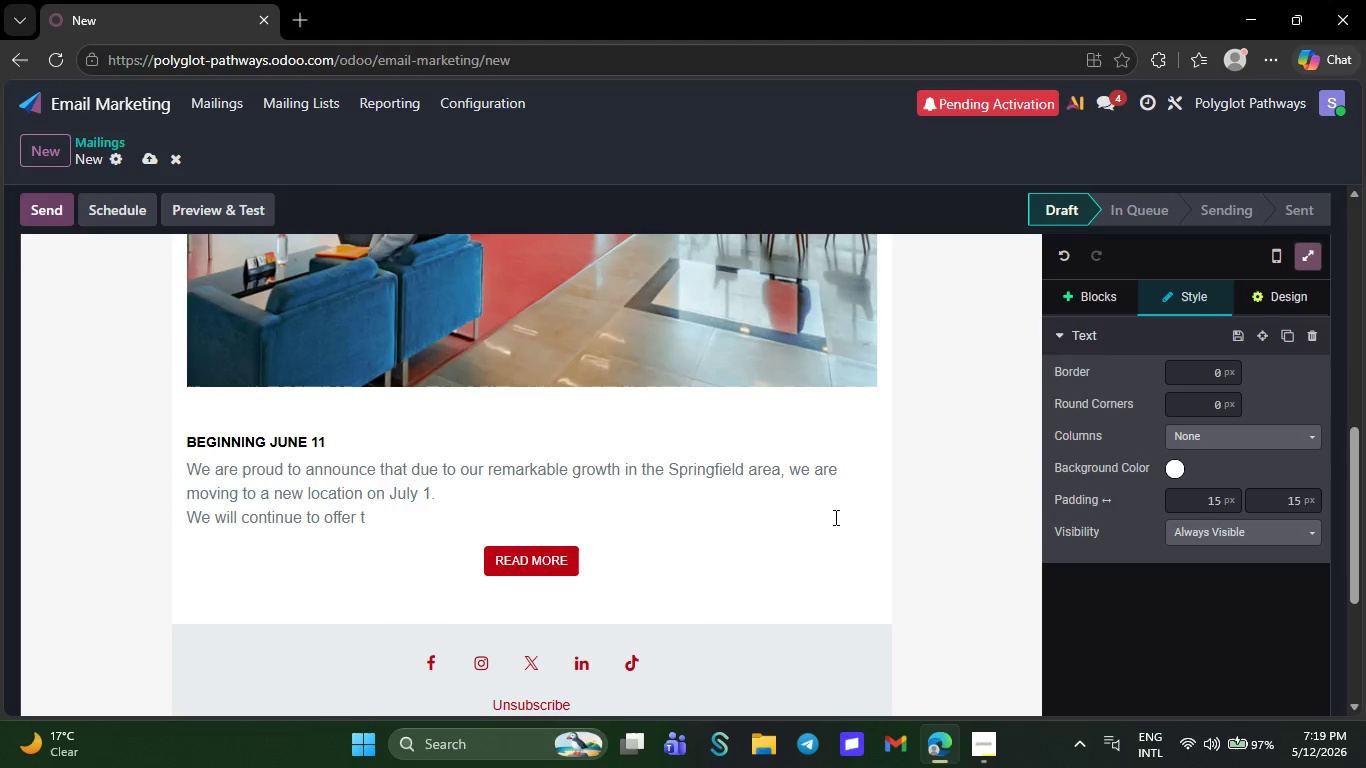 
key(Backspace)
 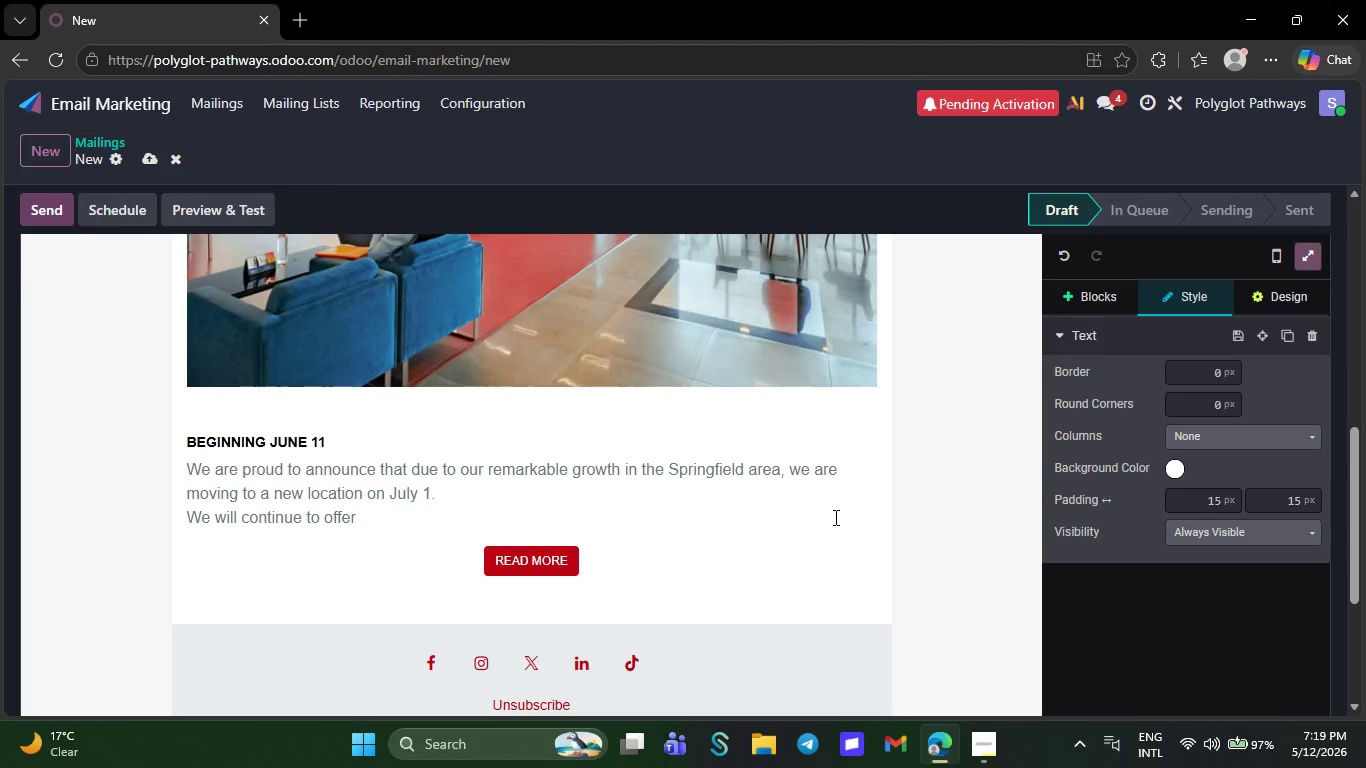 
wait(5.22)
 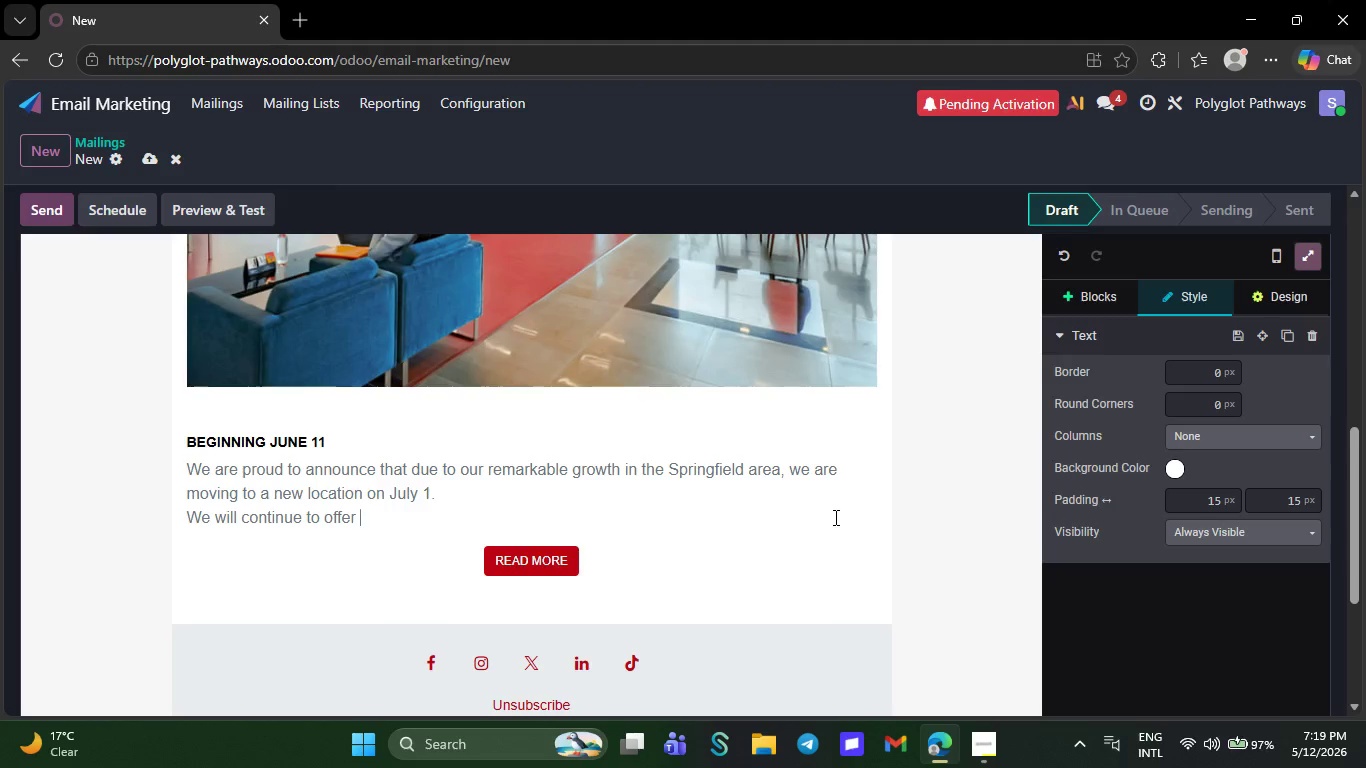 
key(Backspace)
 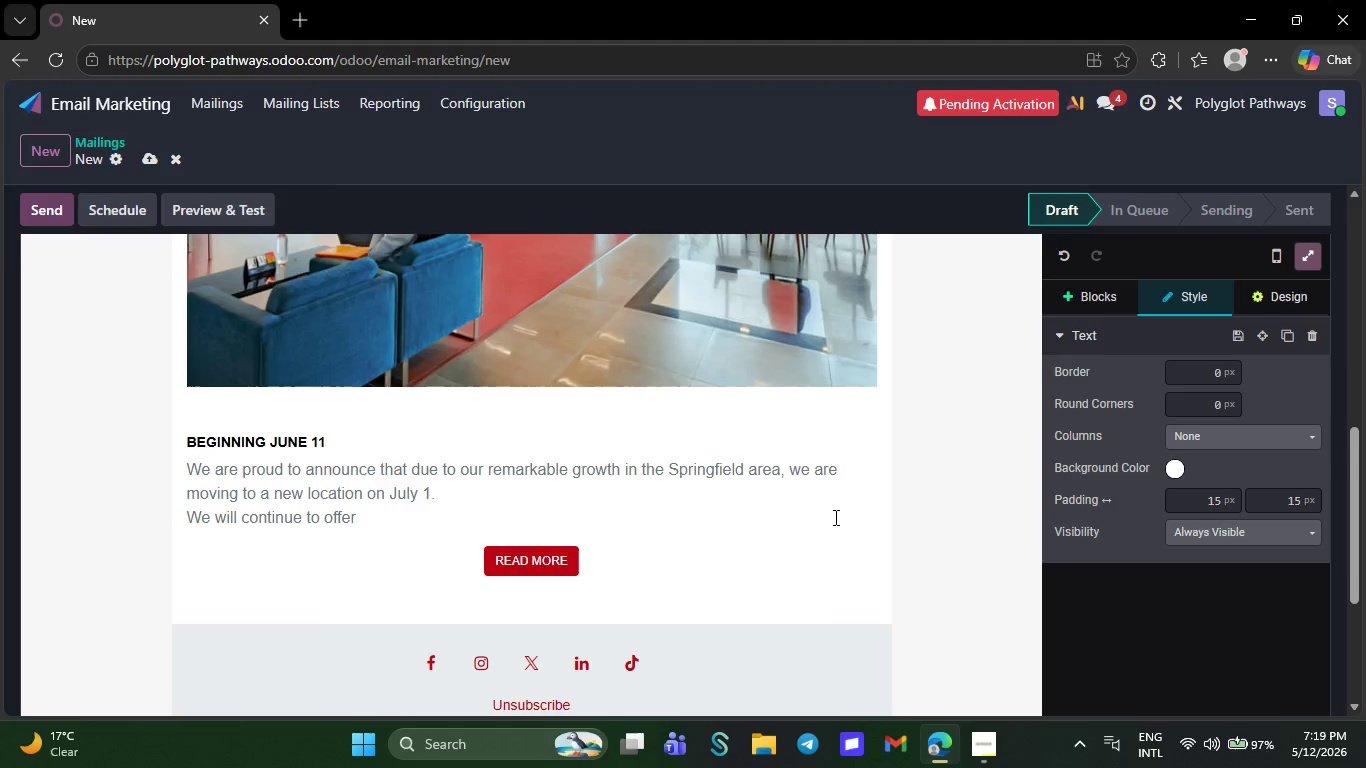 
key(Backspace)
 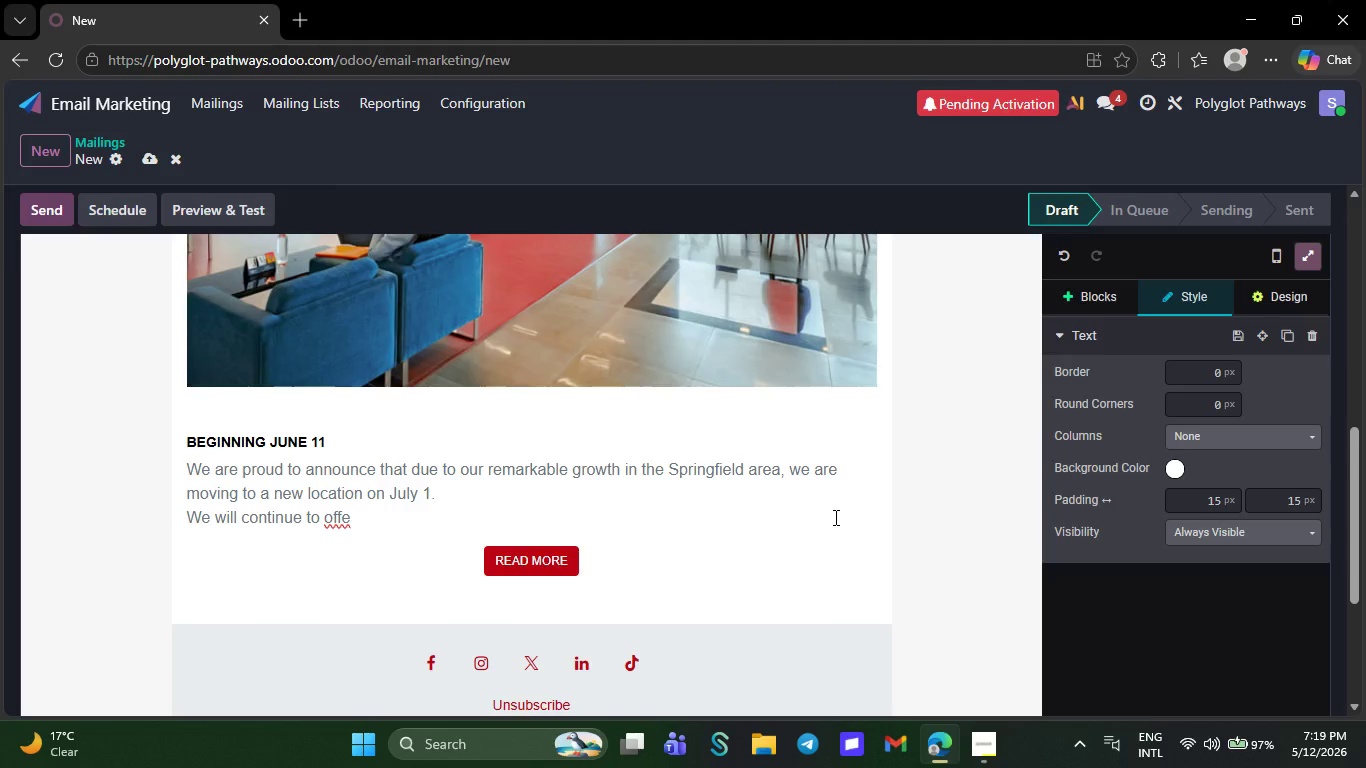 
key(Backspace)
 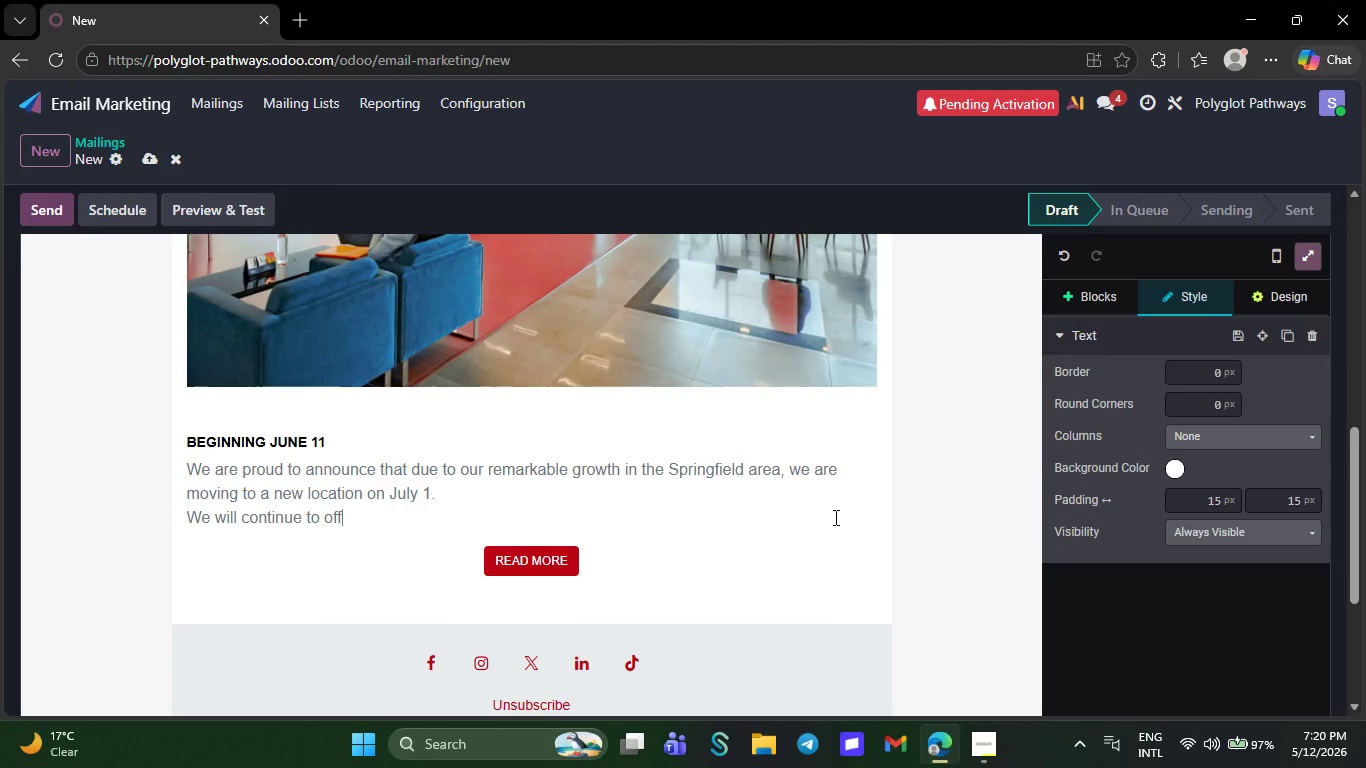 
key(Backspace)
 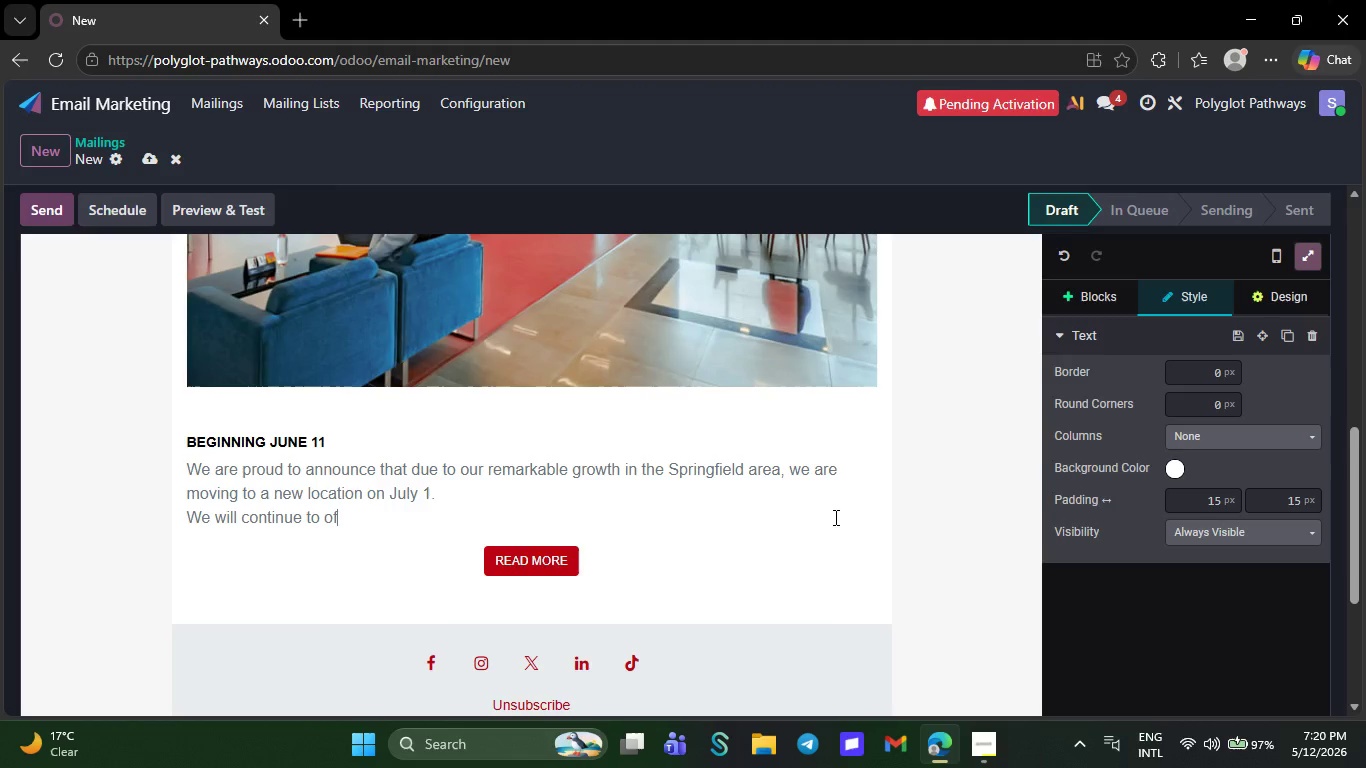 
key(Backspace)
 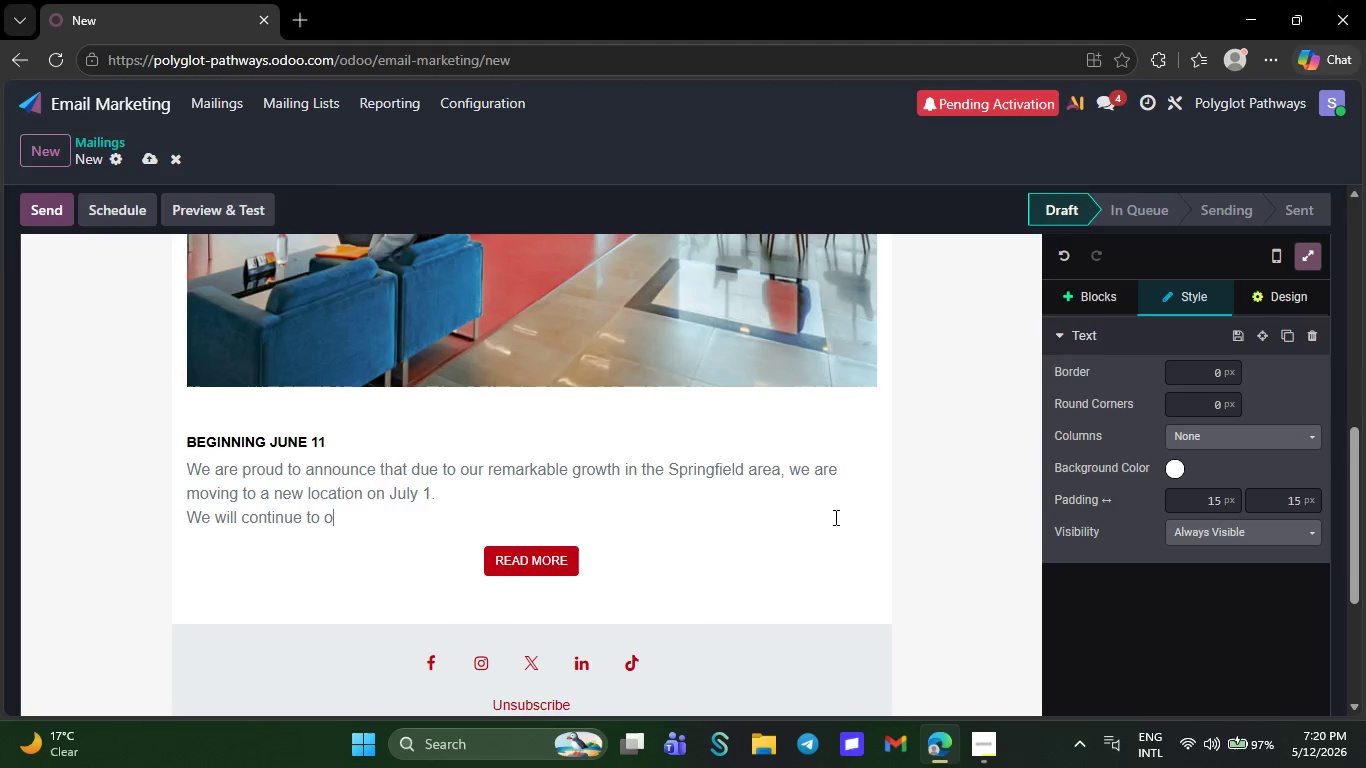 
key(Backspace)
 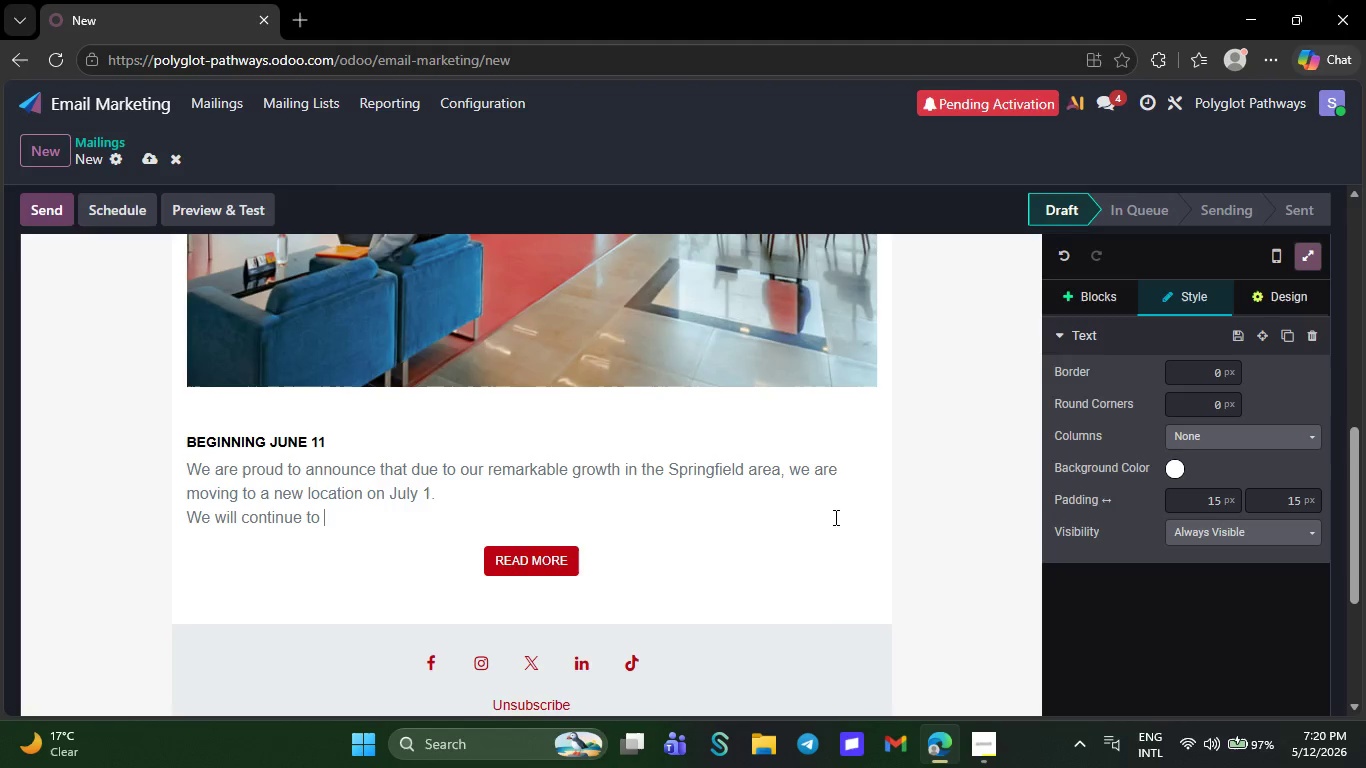 
key(Backspace)
 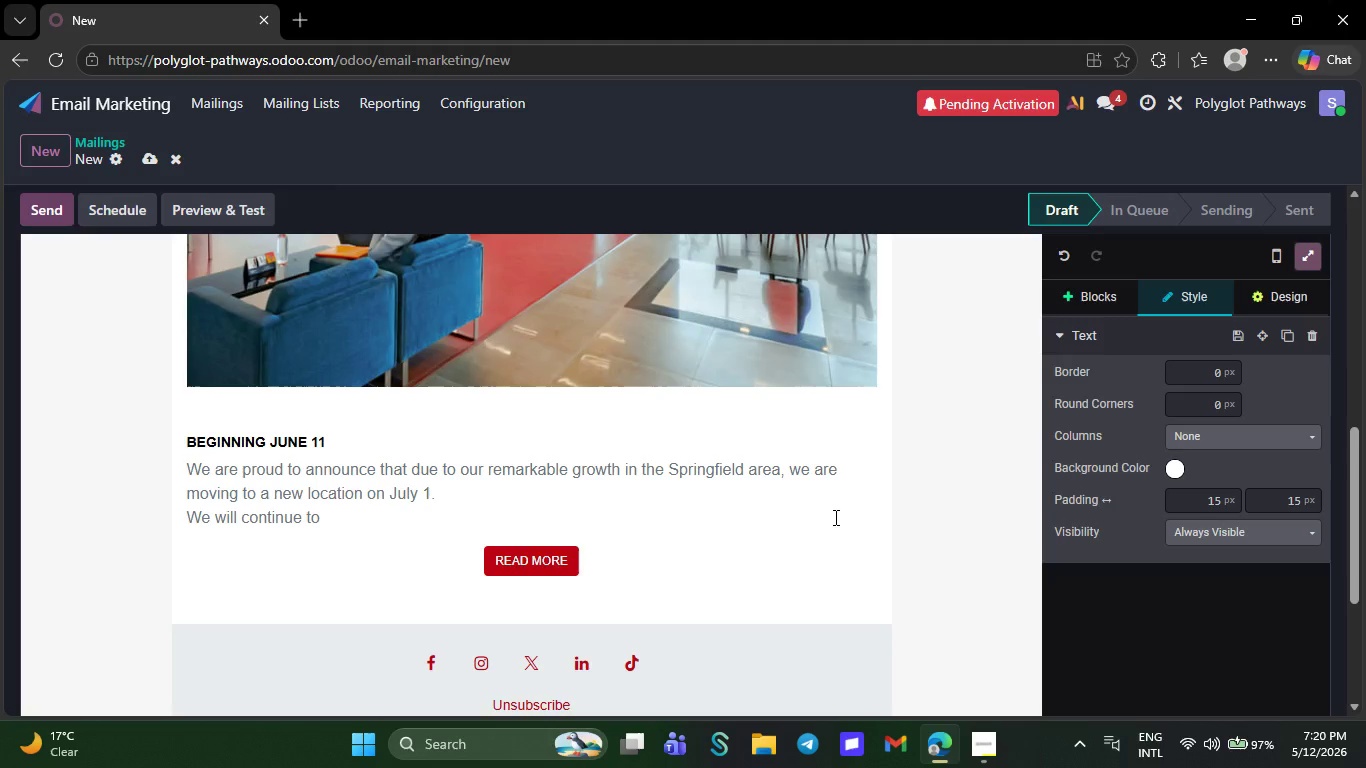 
key(Backspace)
 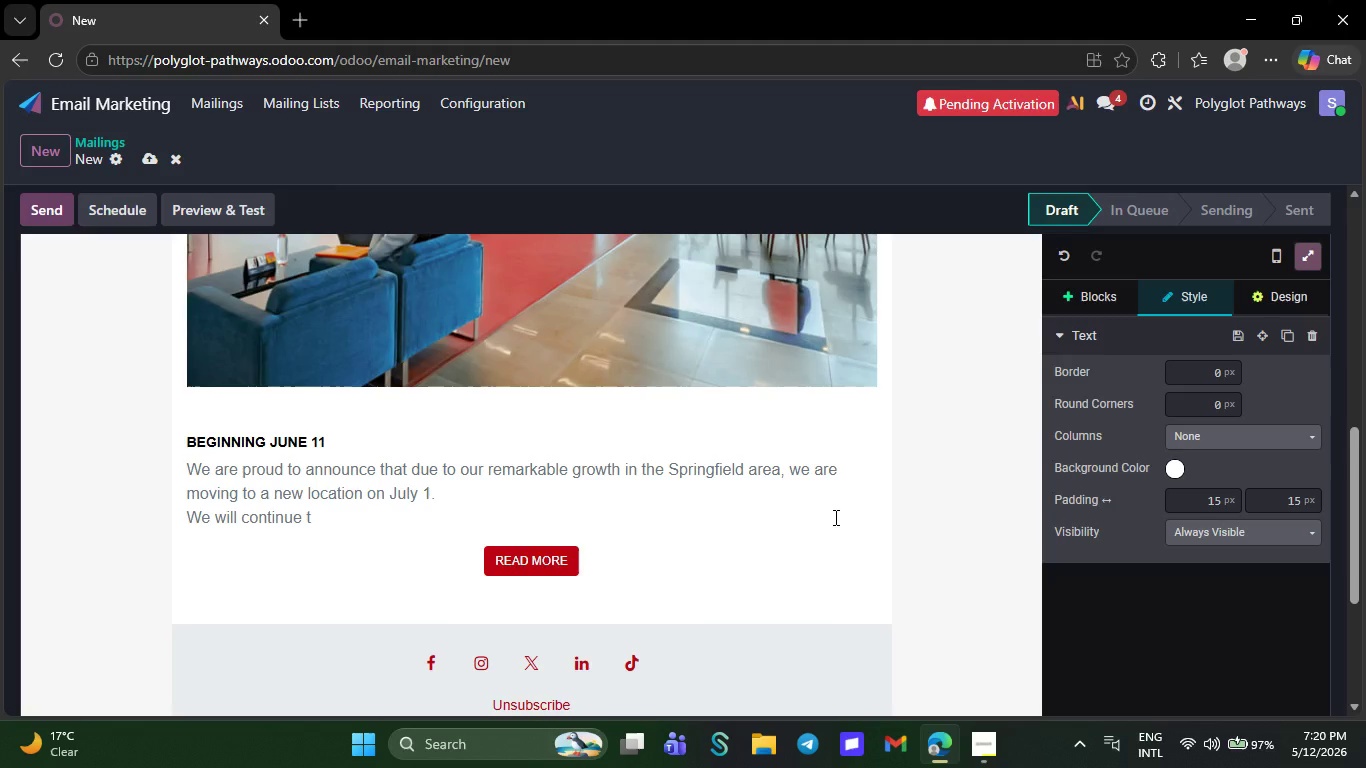 
key(Backspace)
 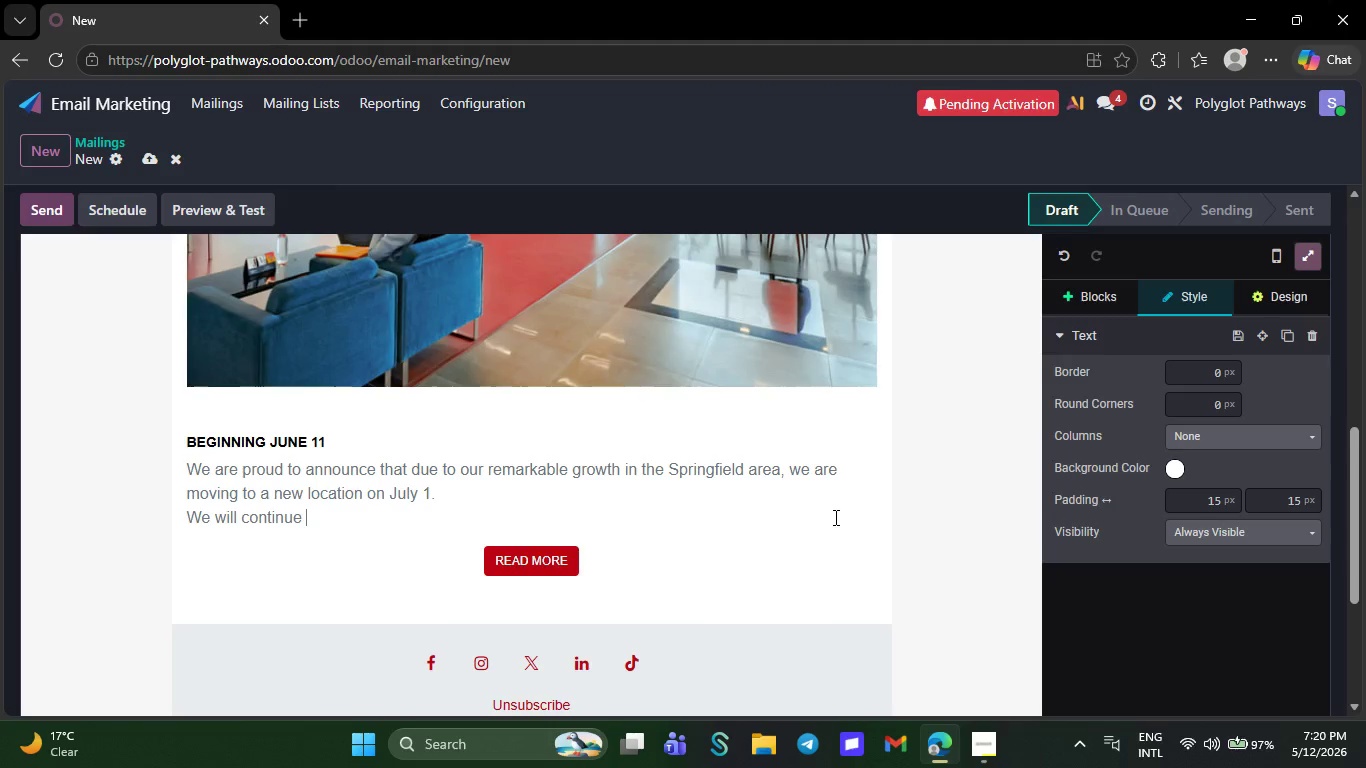 
key(Backspace)
 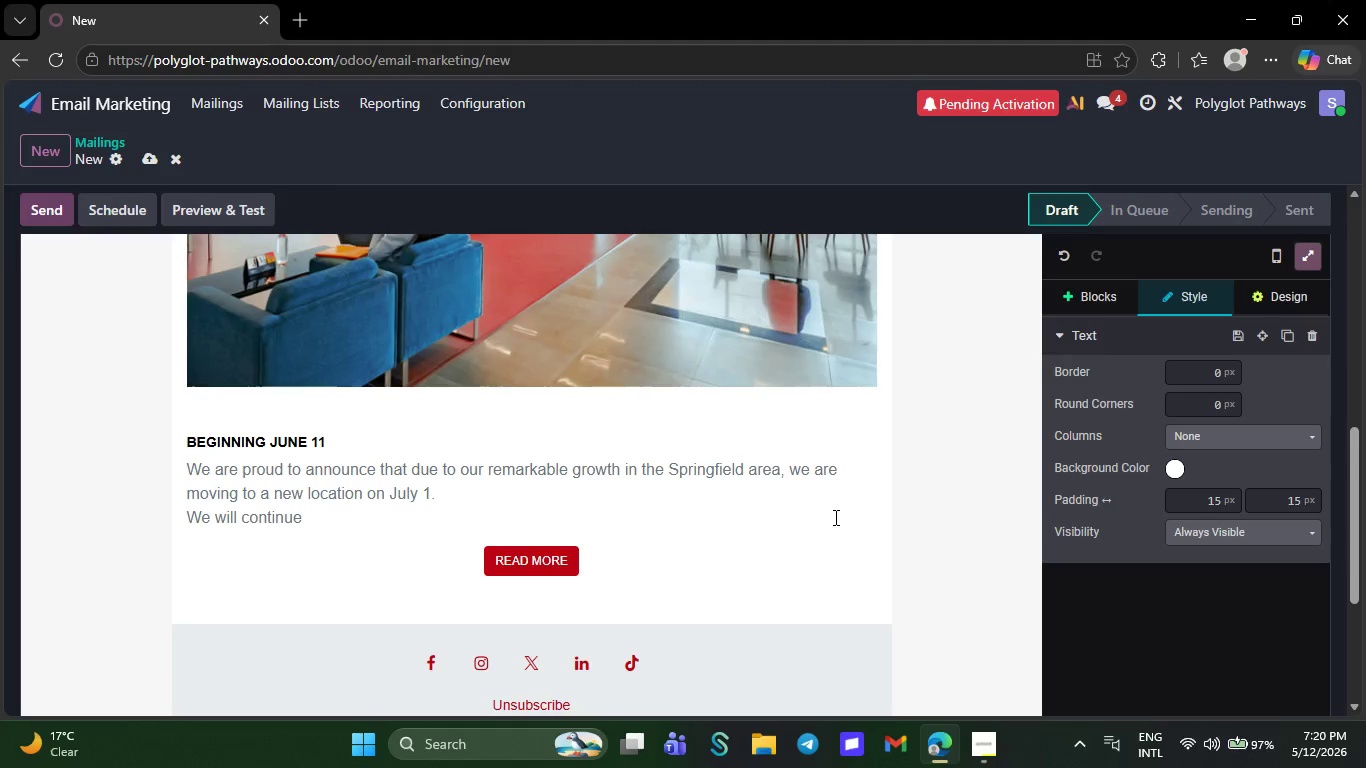 
key(Backspace)
 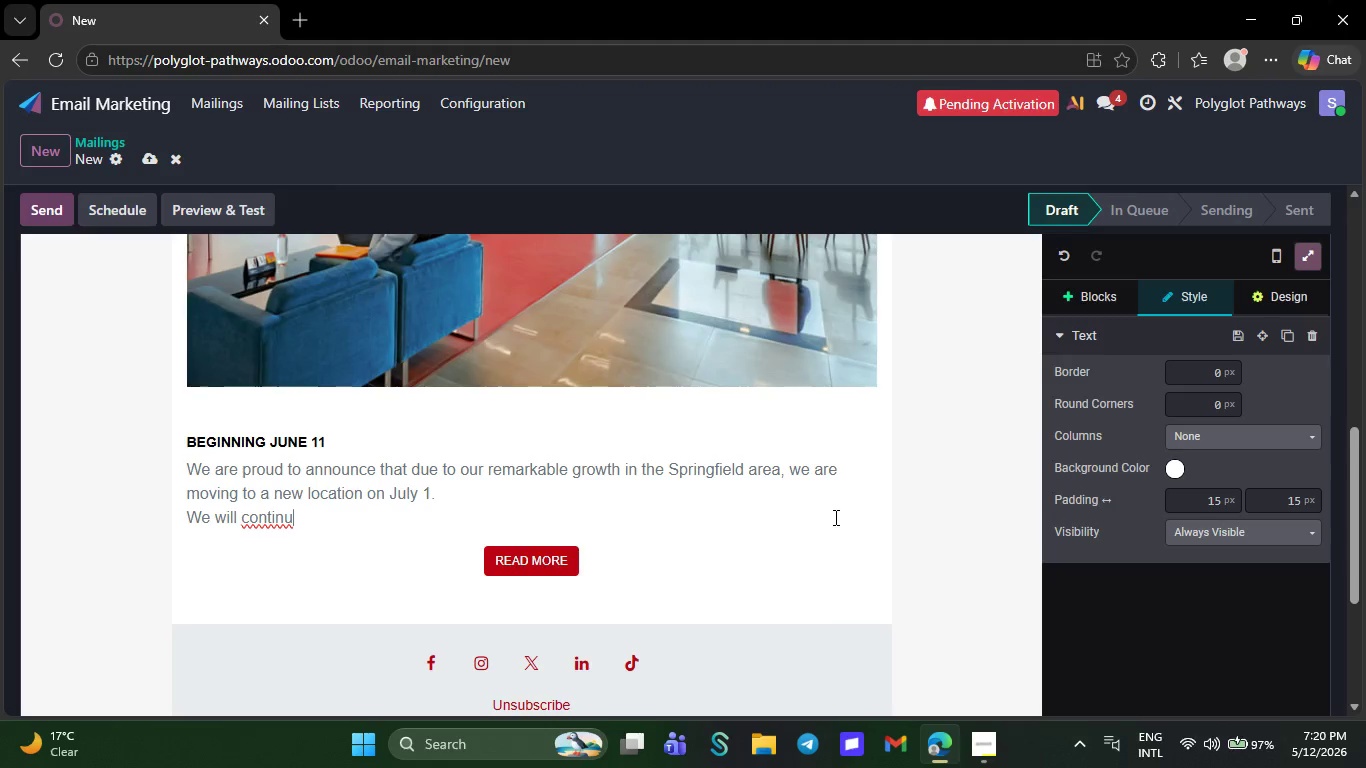 
key(Backspace)
 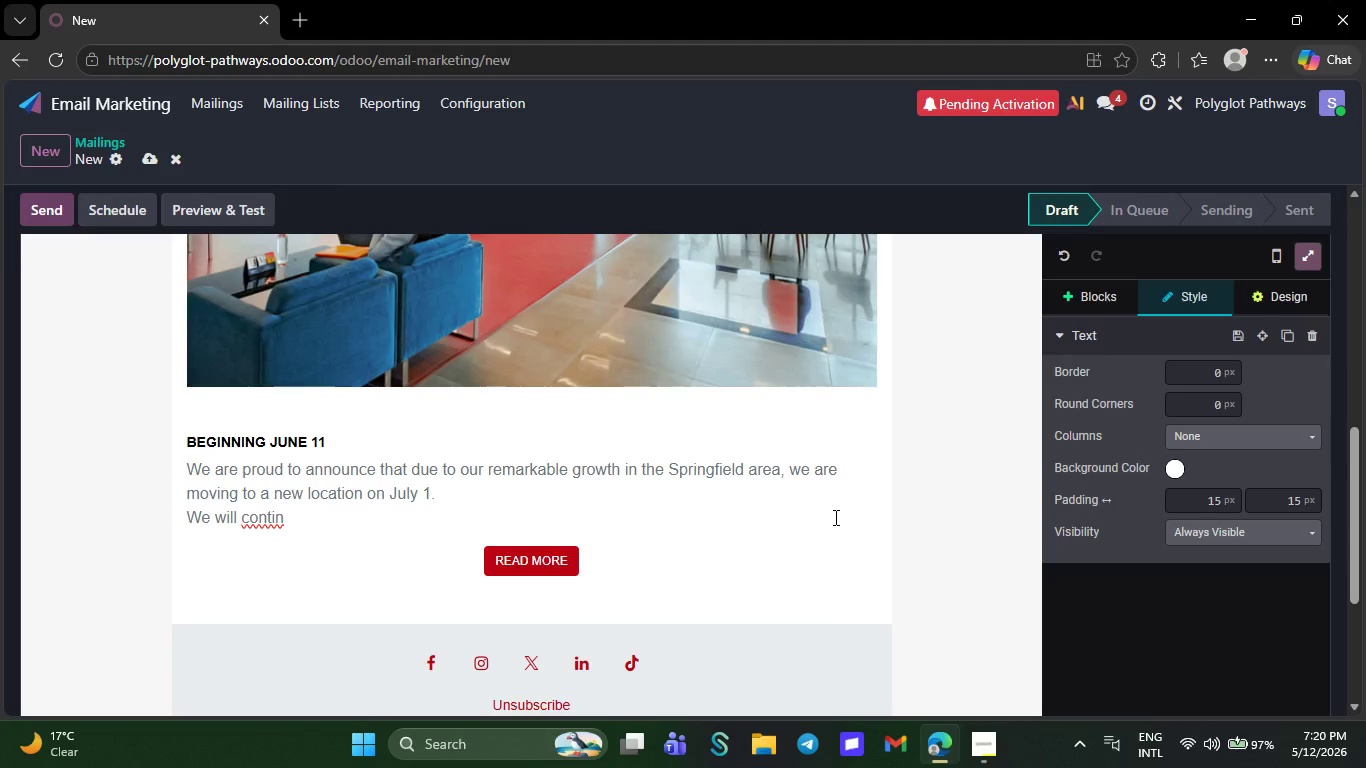 
key(Backspace)
 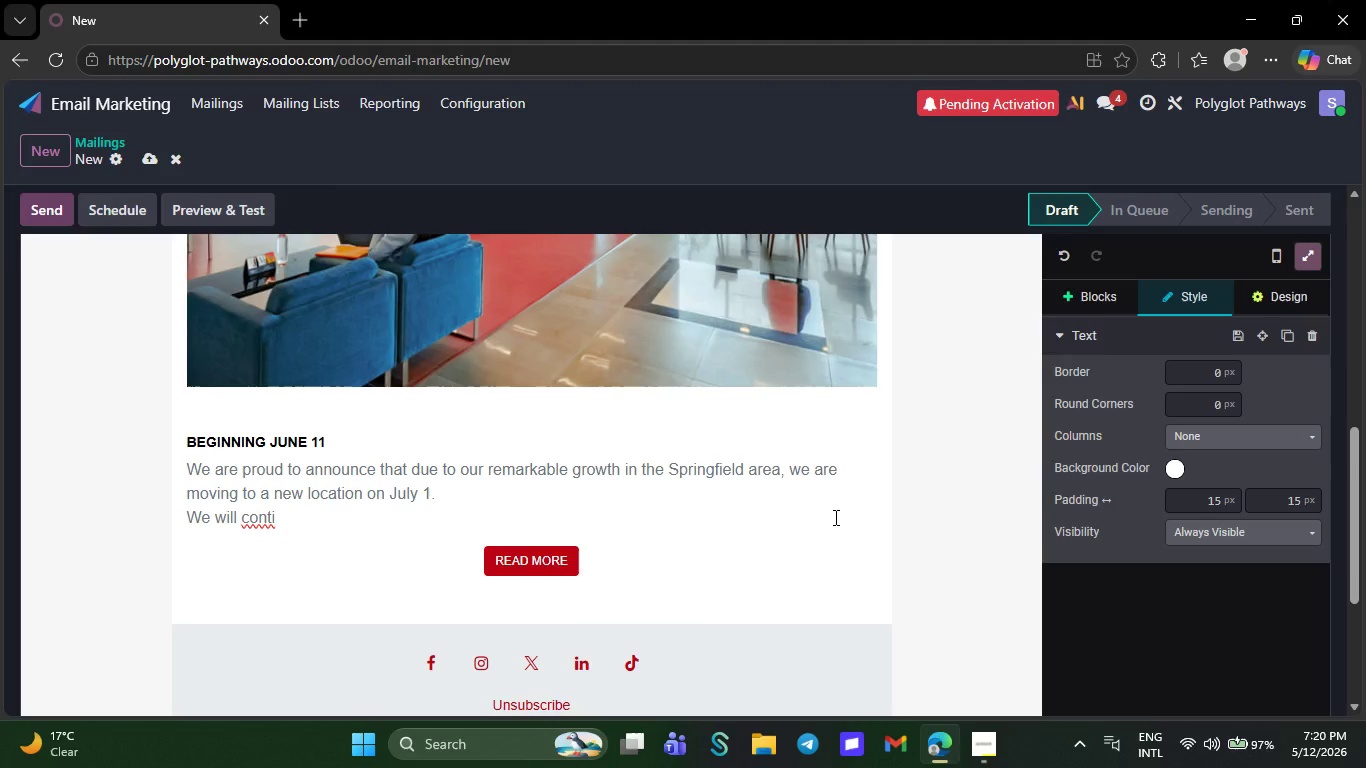 
key(Backspace)
 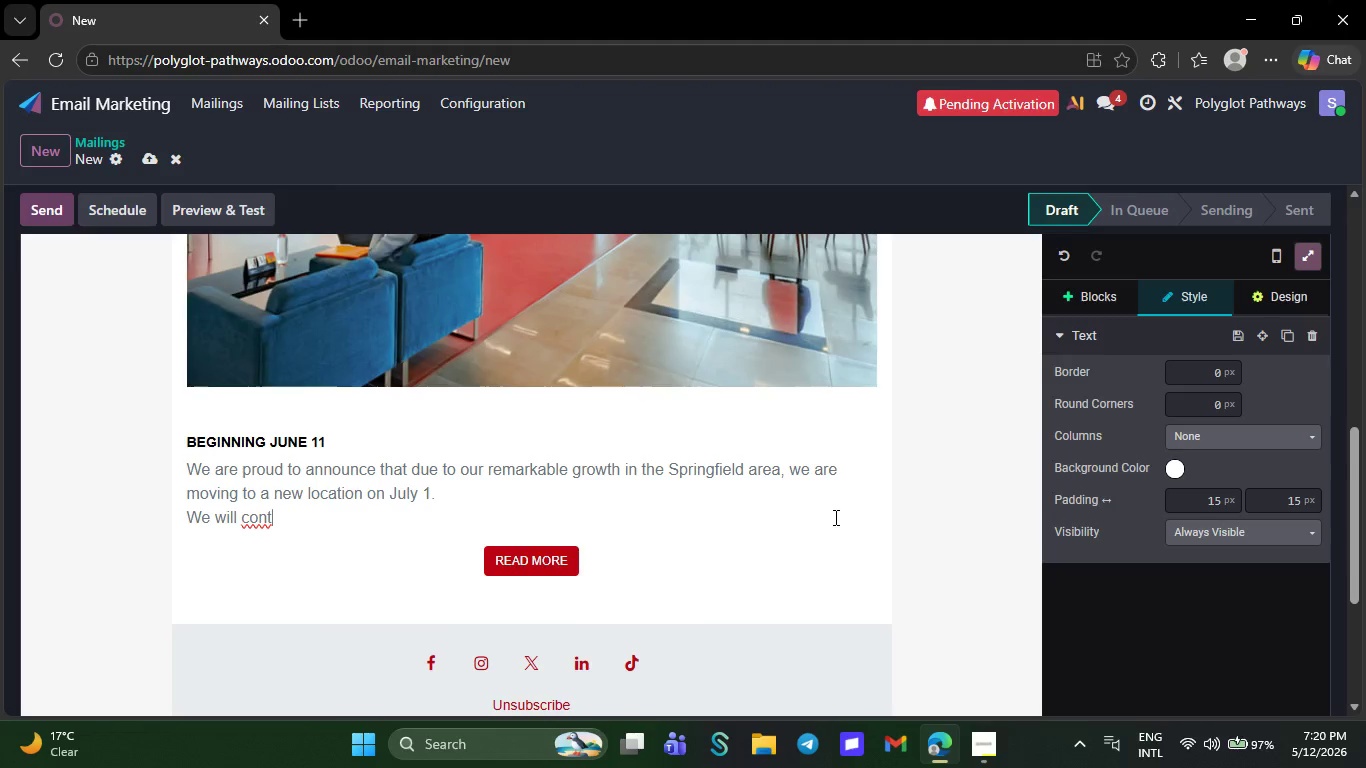 
key(Backspace)
 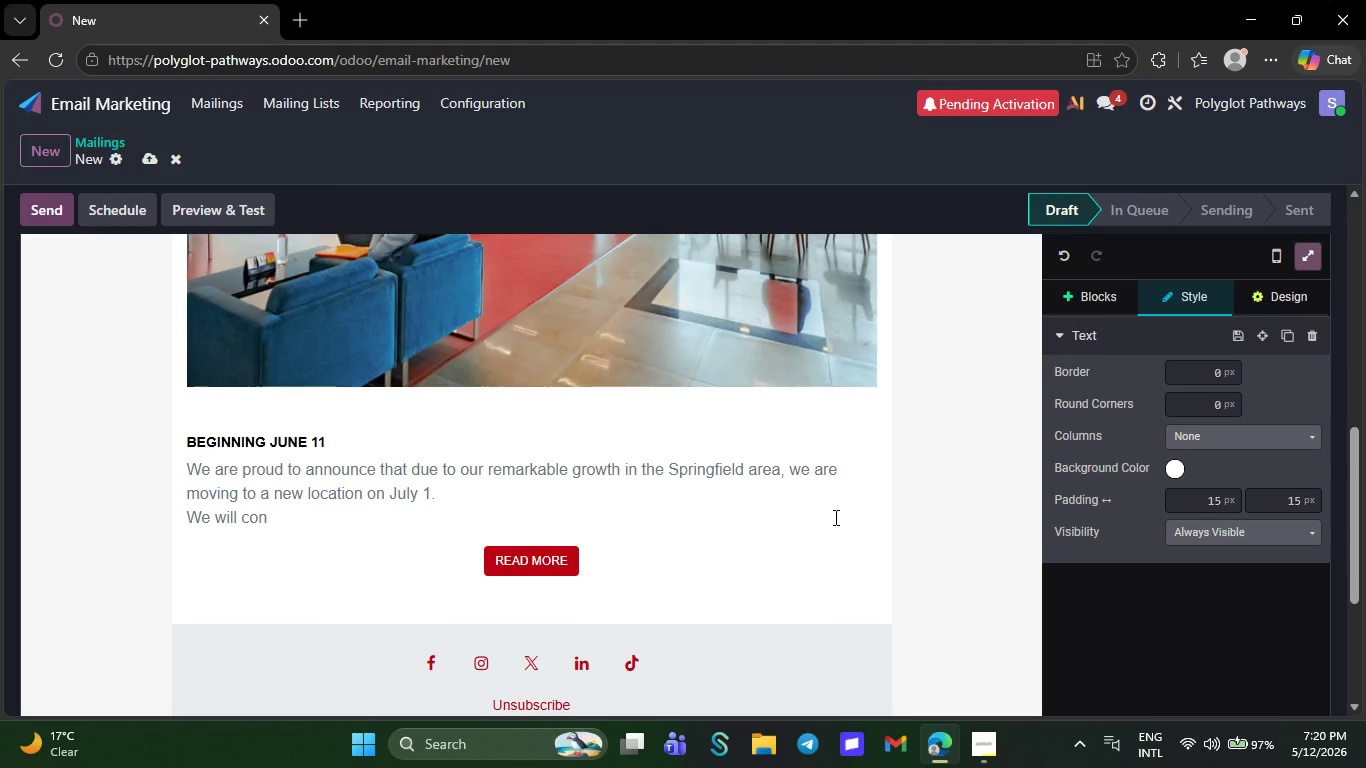 
key(Backspace)
 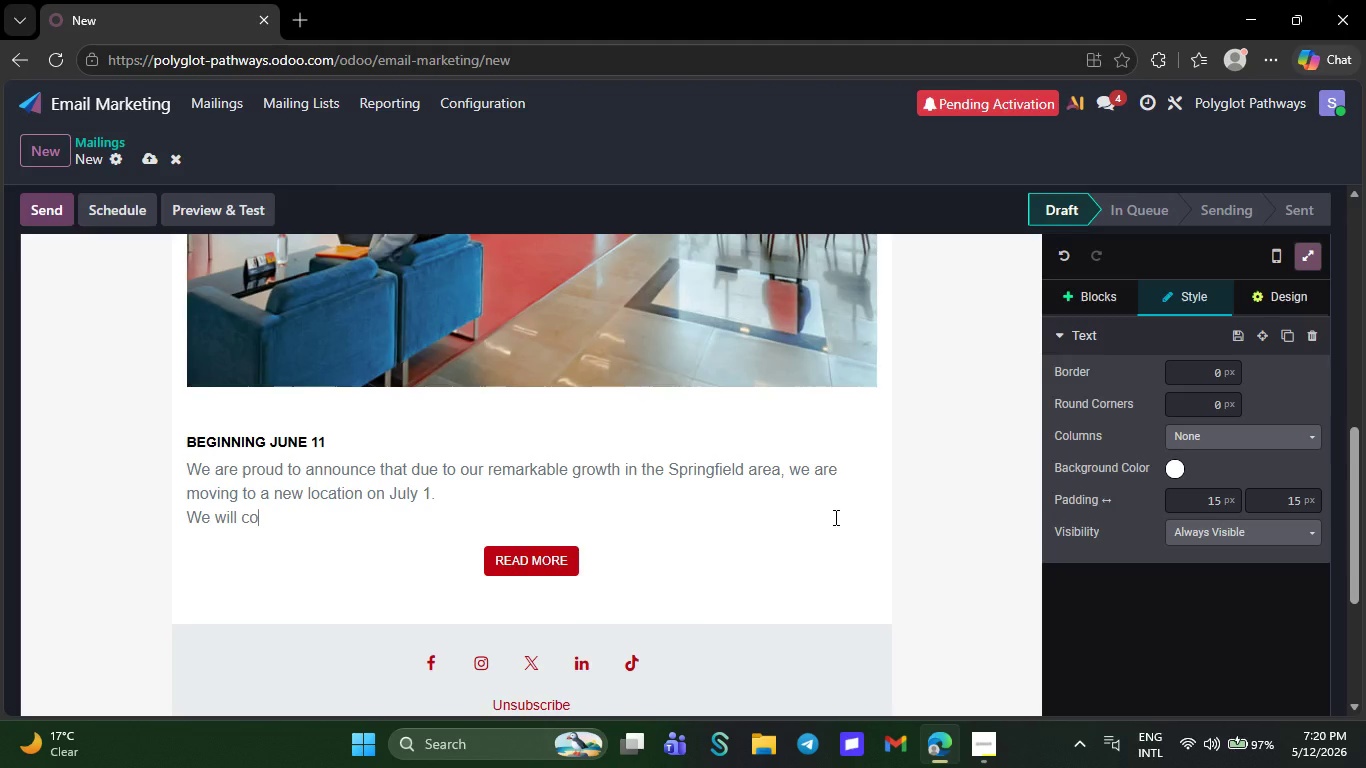 
key(Backspace)
 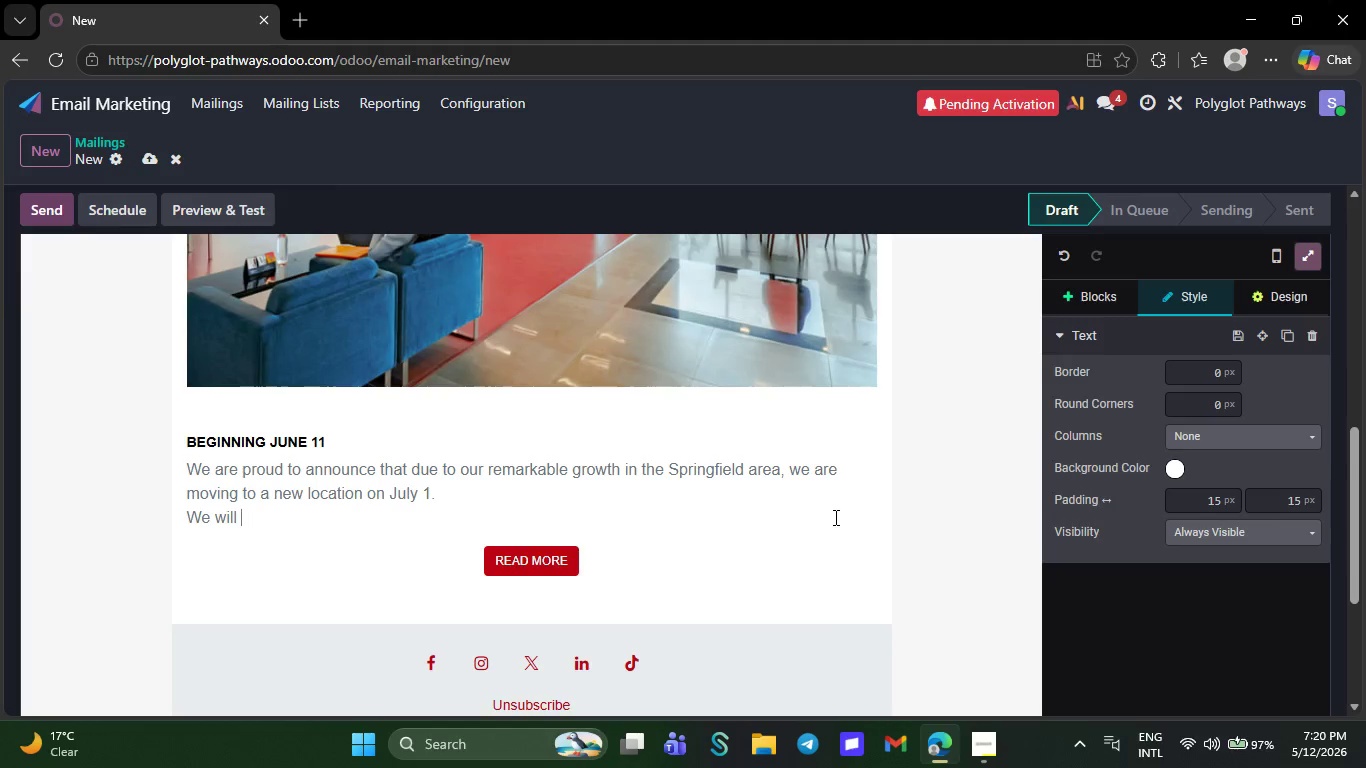 
key(Backspace)
 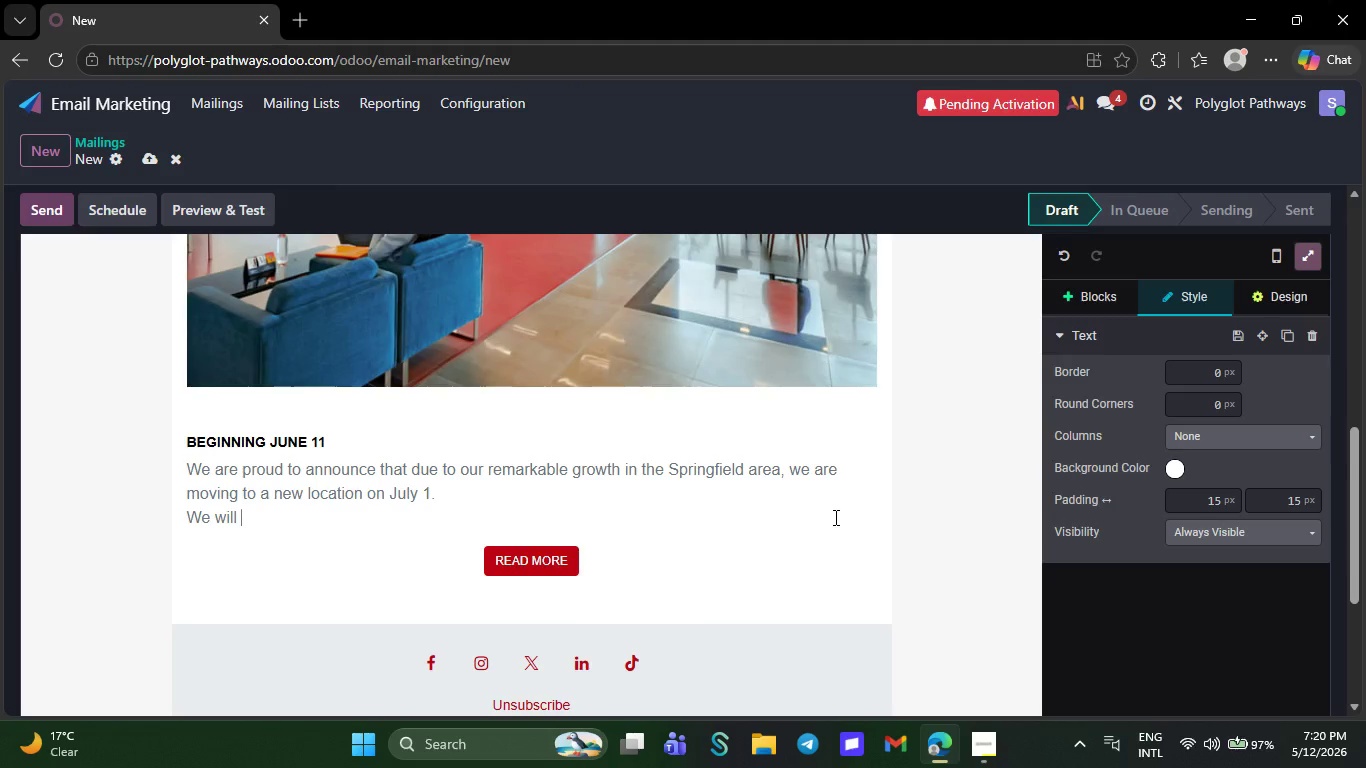 
key(Backspace)
 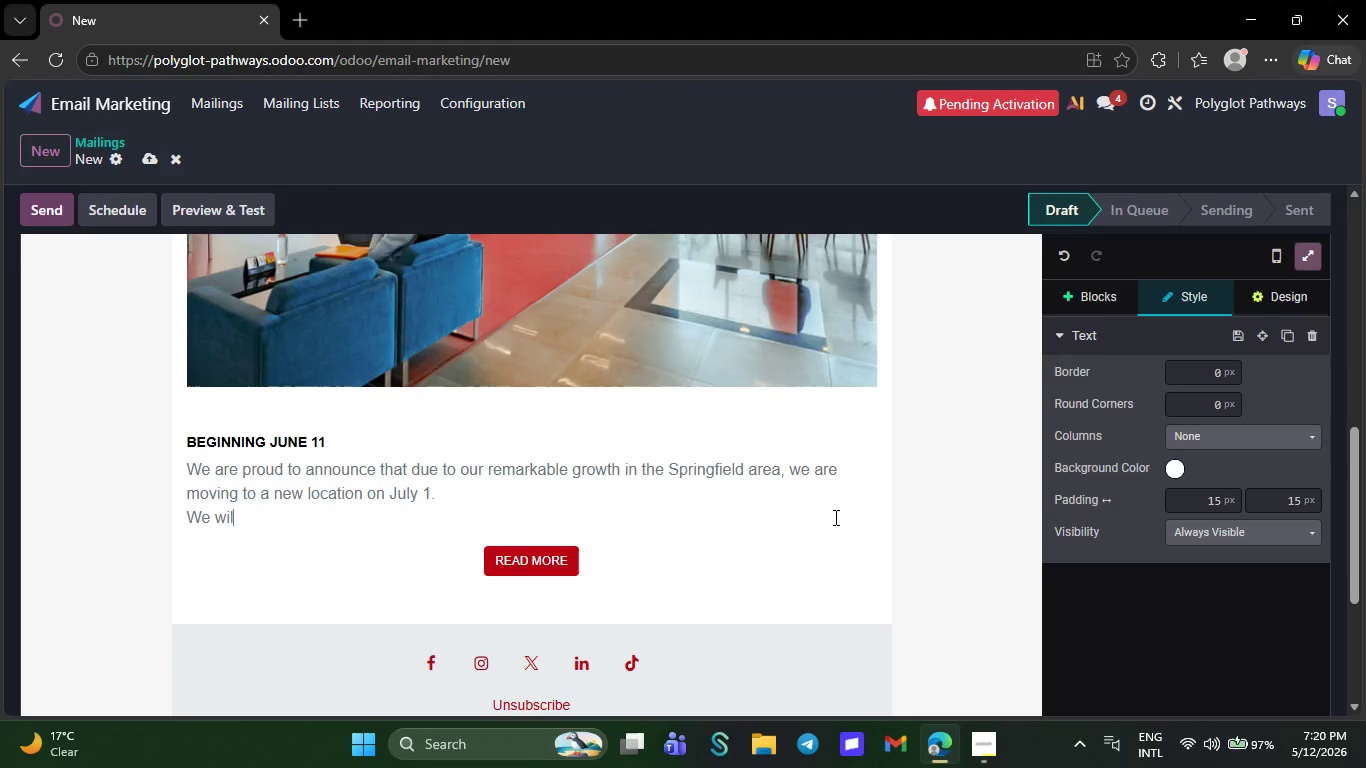 
key(Backspace)
 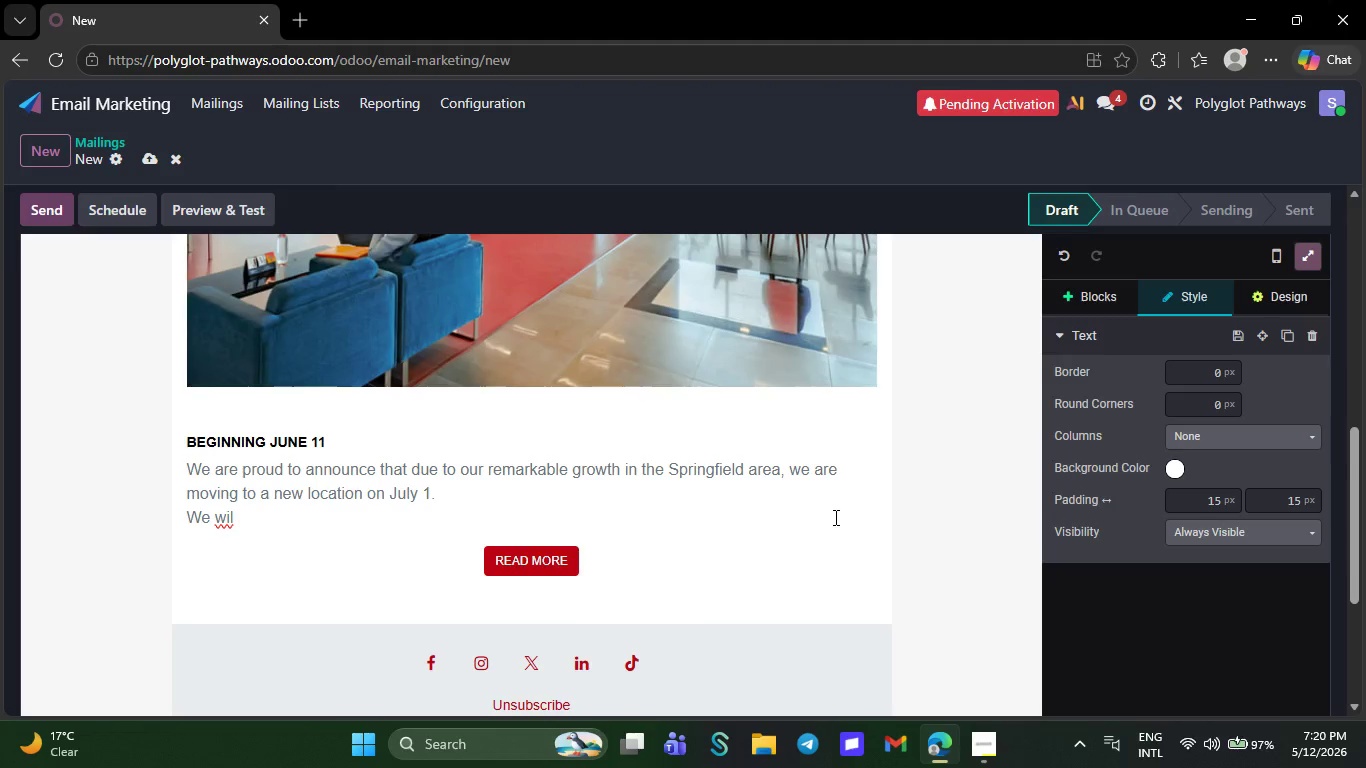 
key(Backspace)
 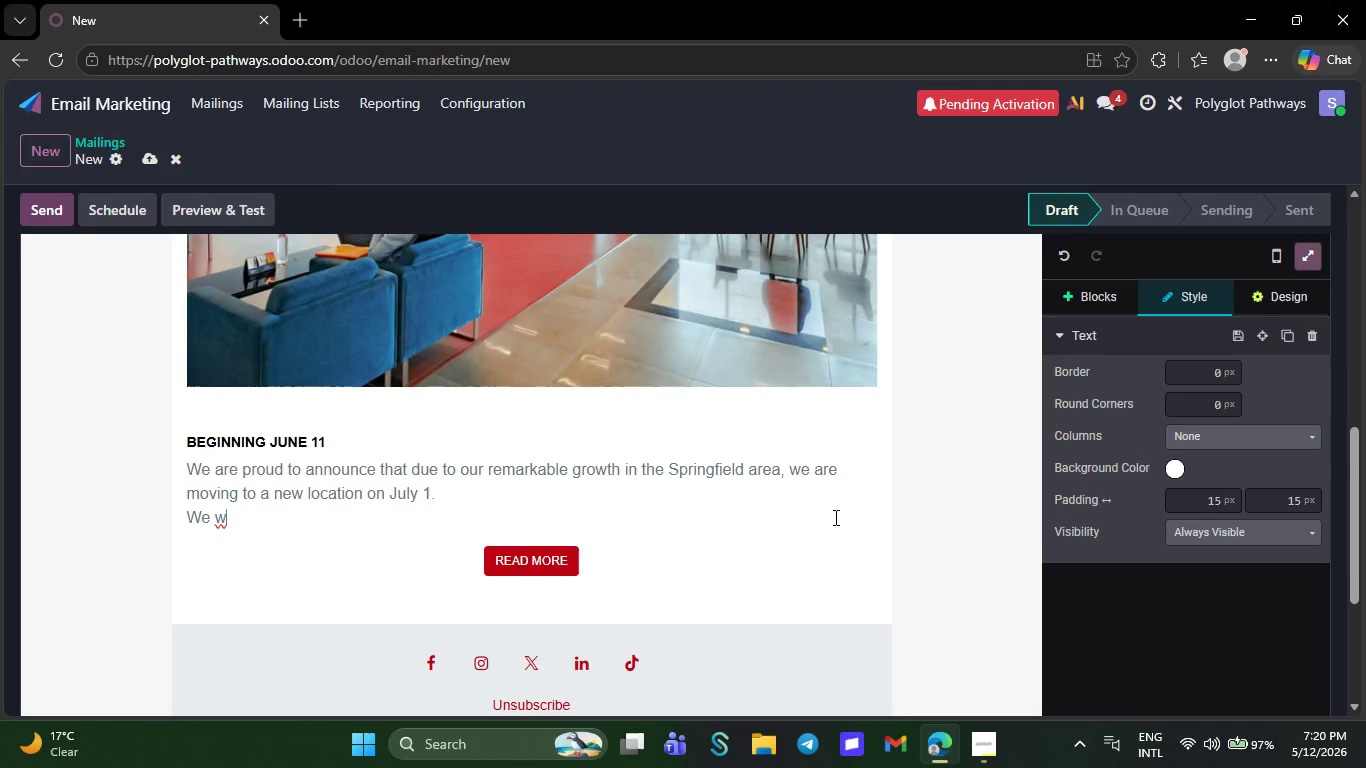 
key(Backspace)
 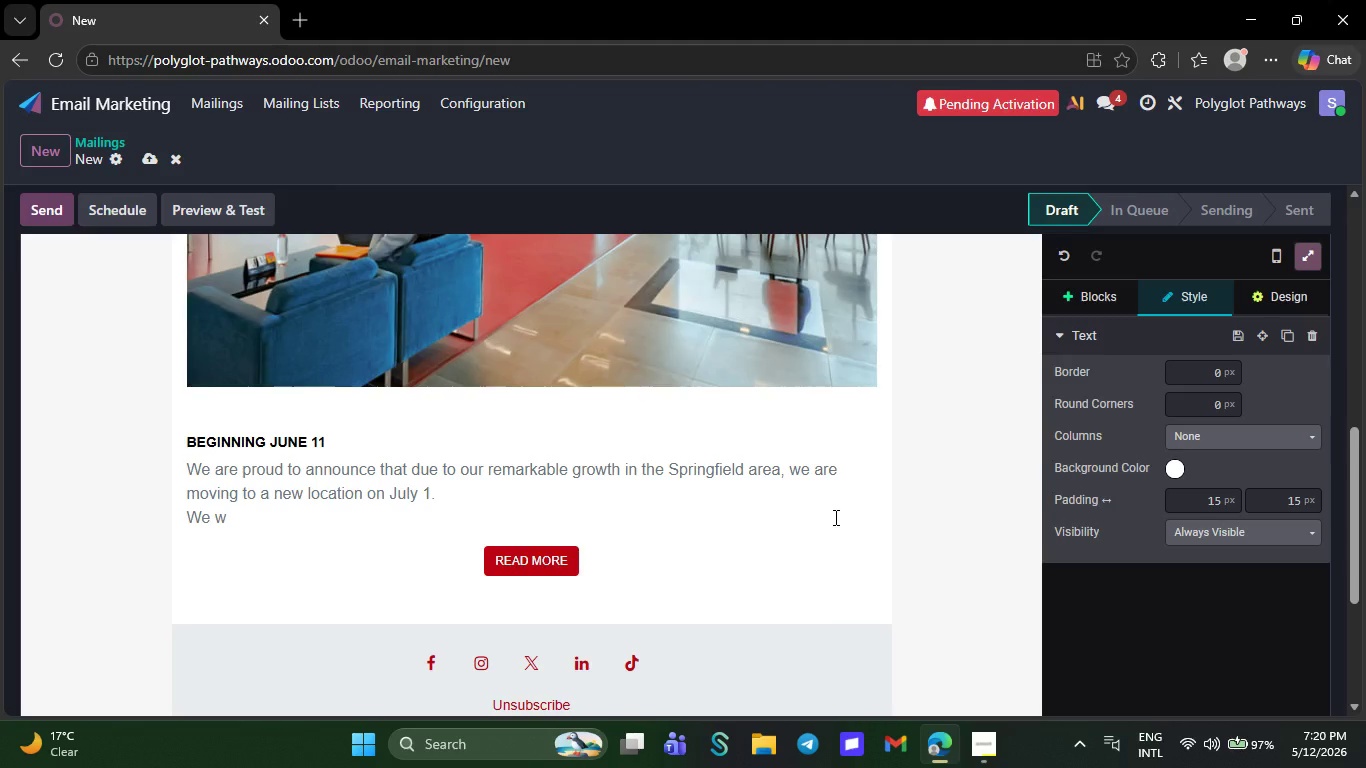 
wait(6.44)
 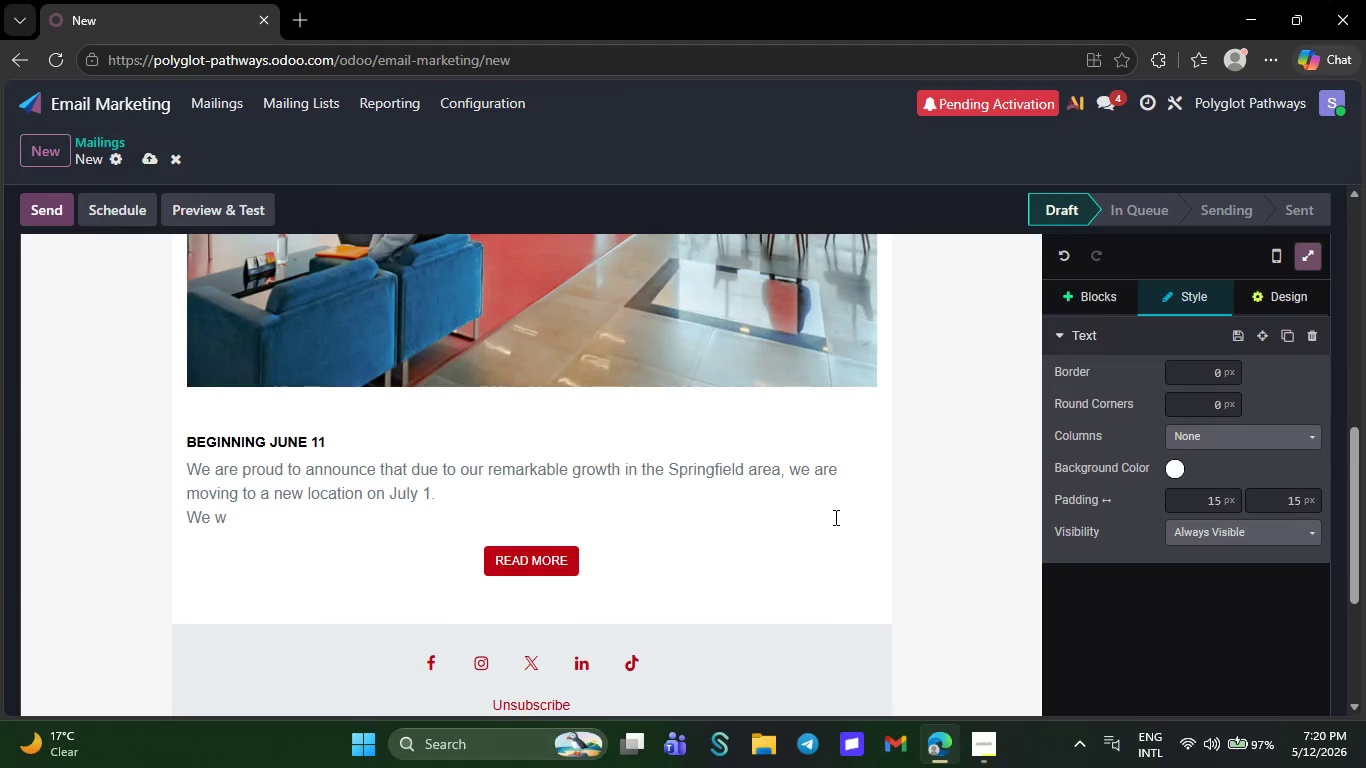 
key(Backspace)
 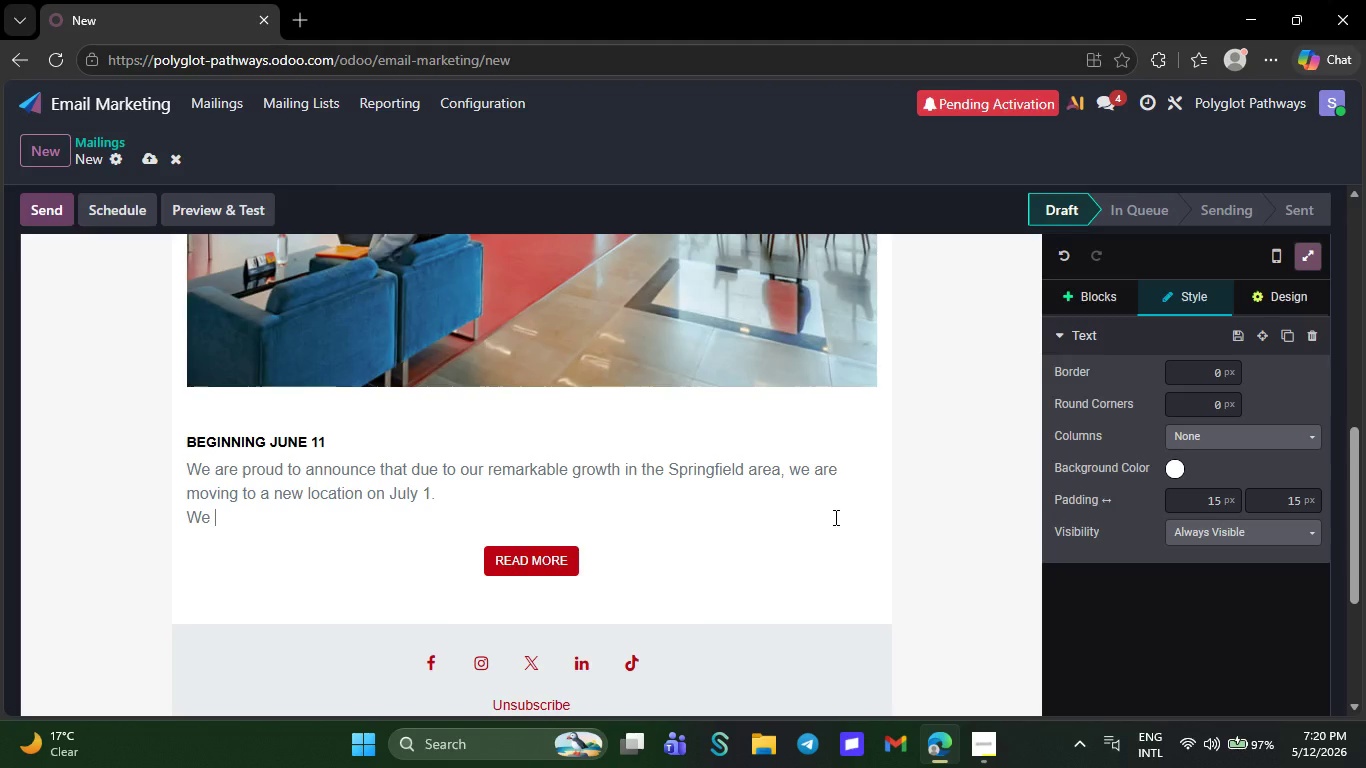 
key(Backspace)
 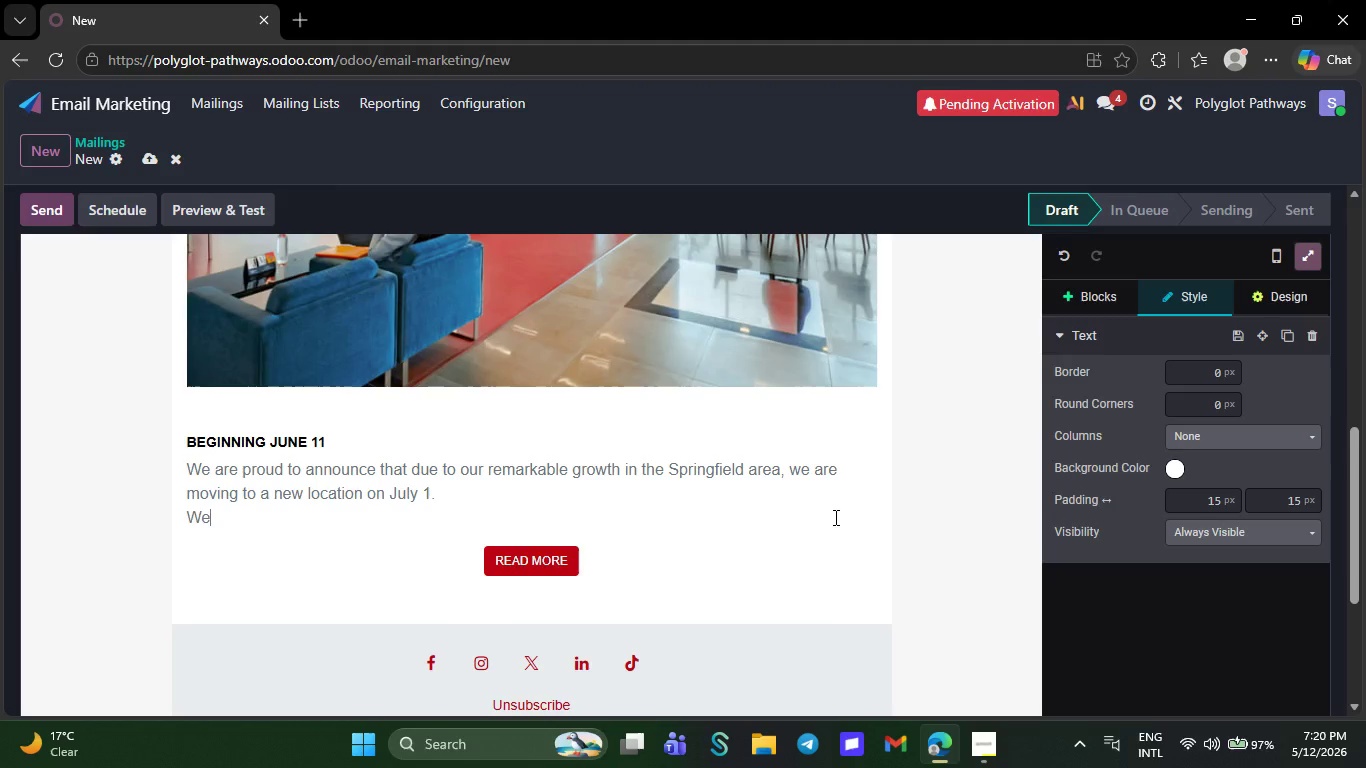 
key(Backspace)
 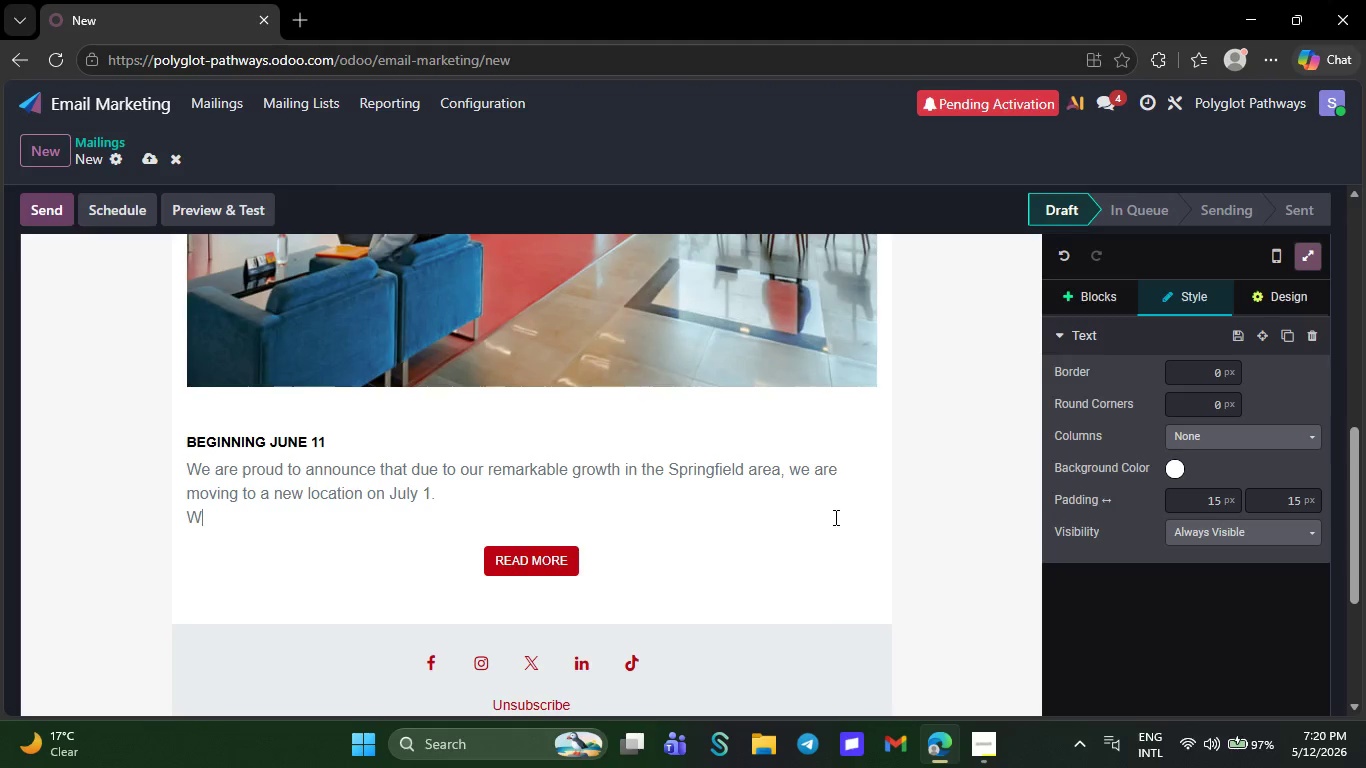 
key(Backspace)
 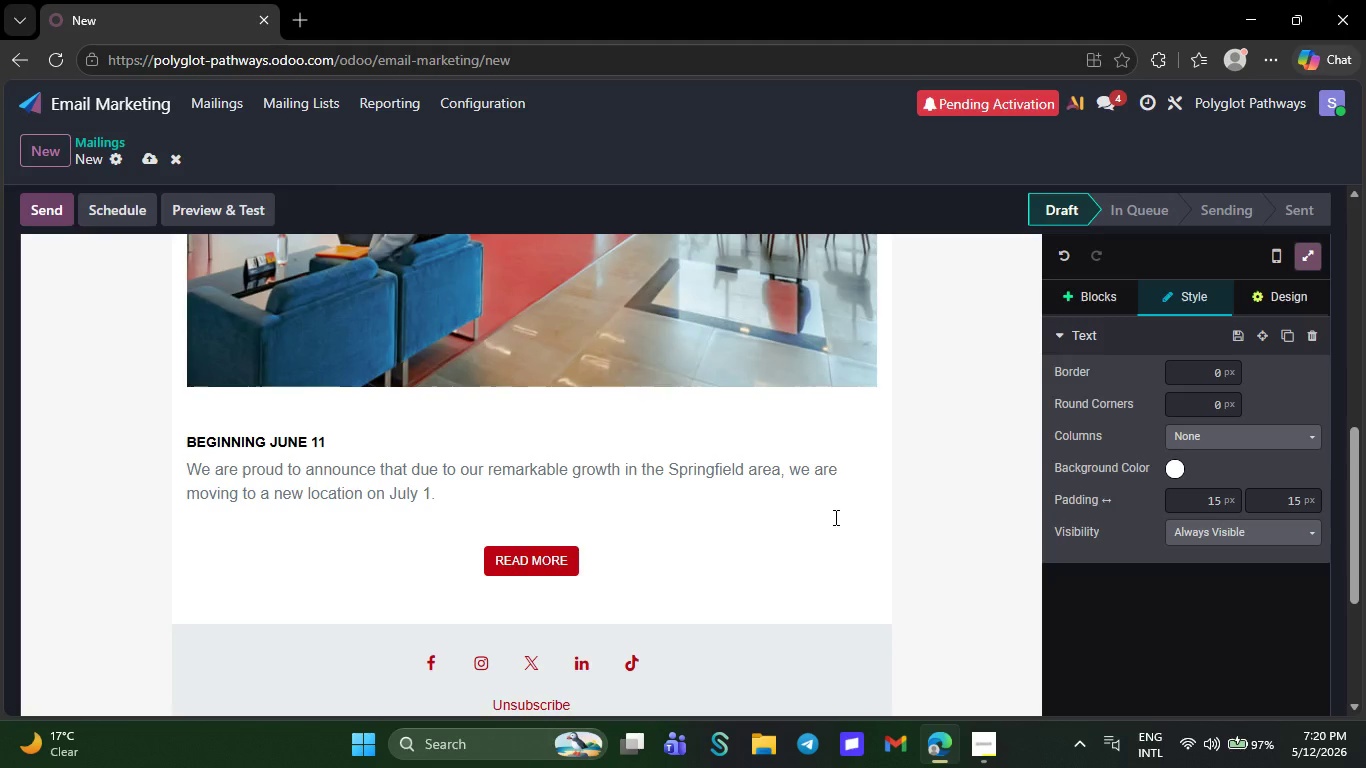 
key(Backspace)
 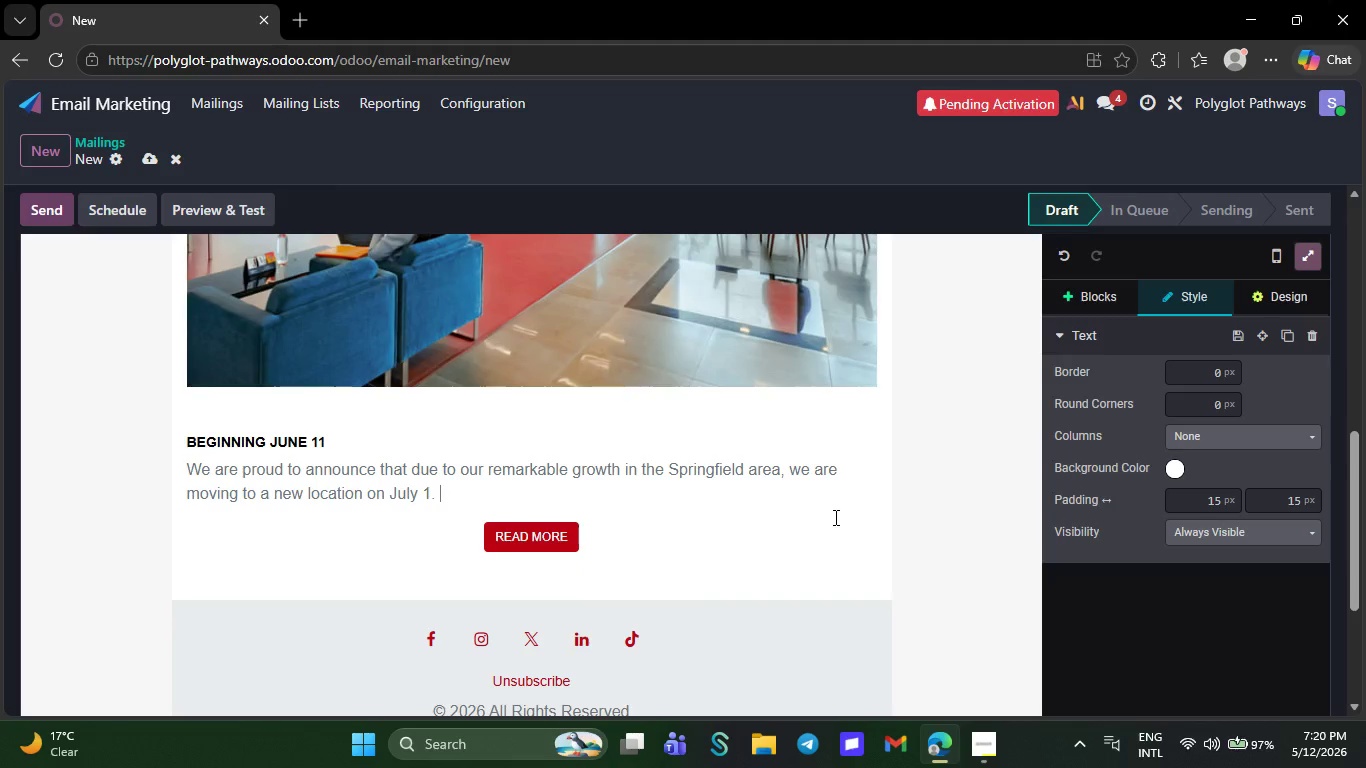 
key(Backspace)
 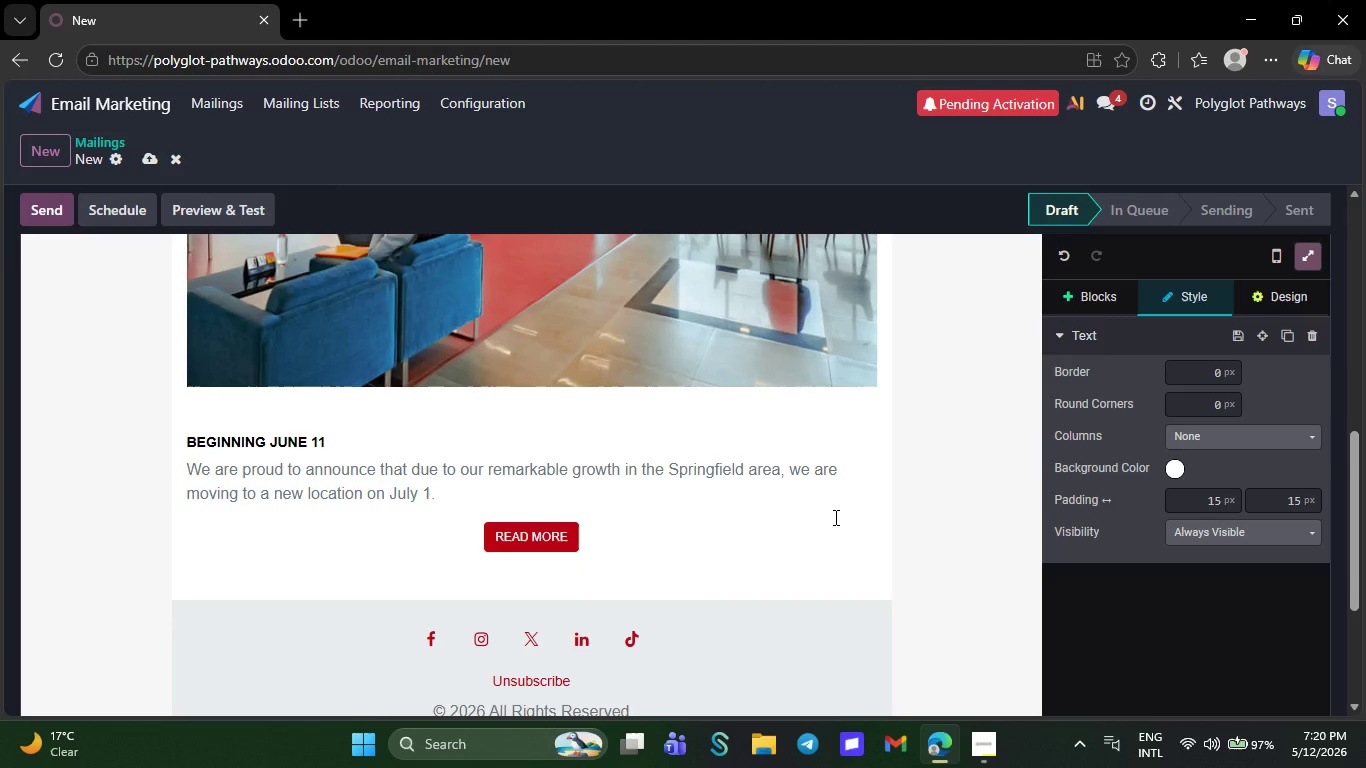 
key(Backspace)
 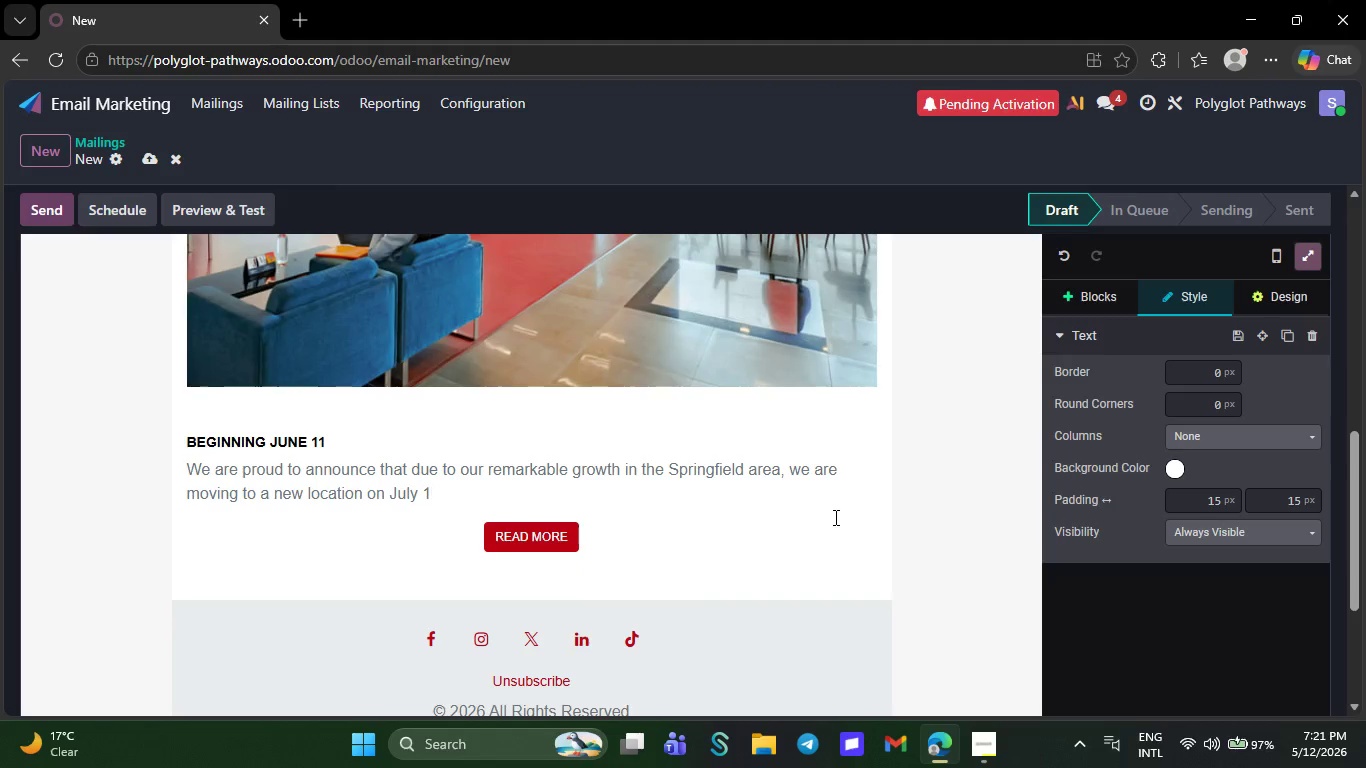 
key(Backspace)
 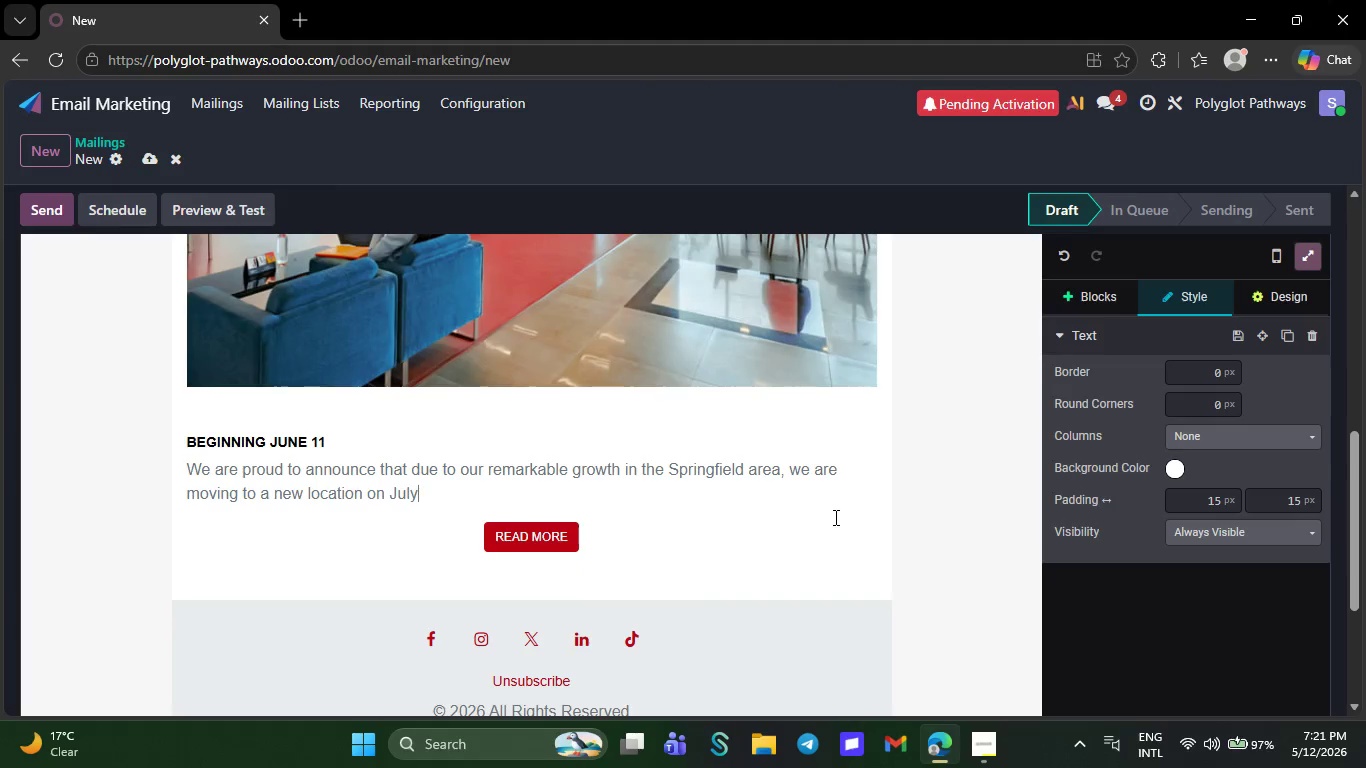 
key(Backspace)
 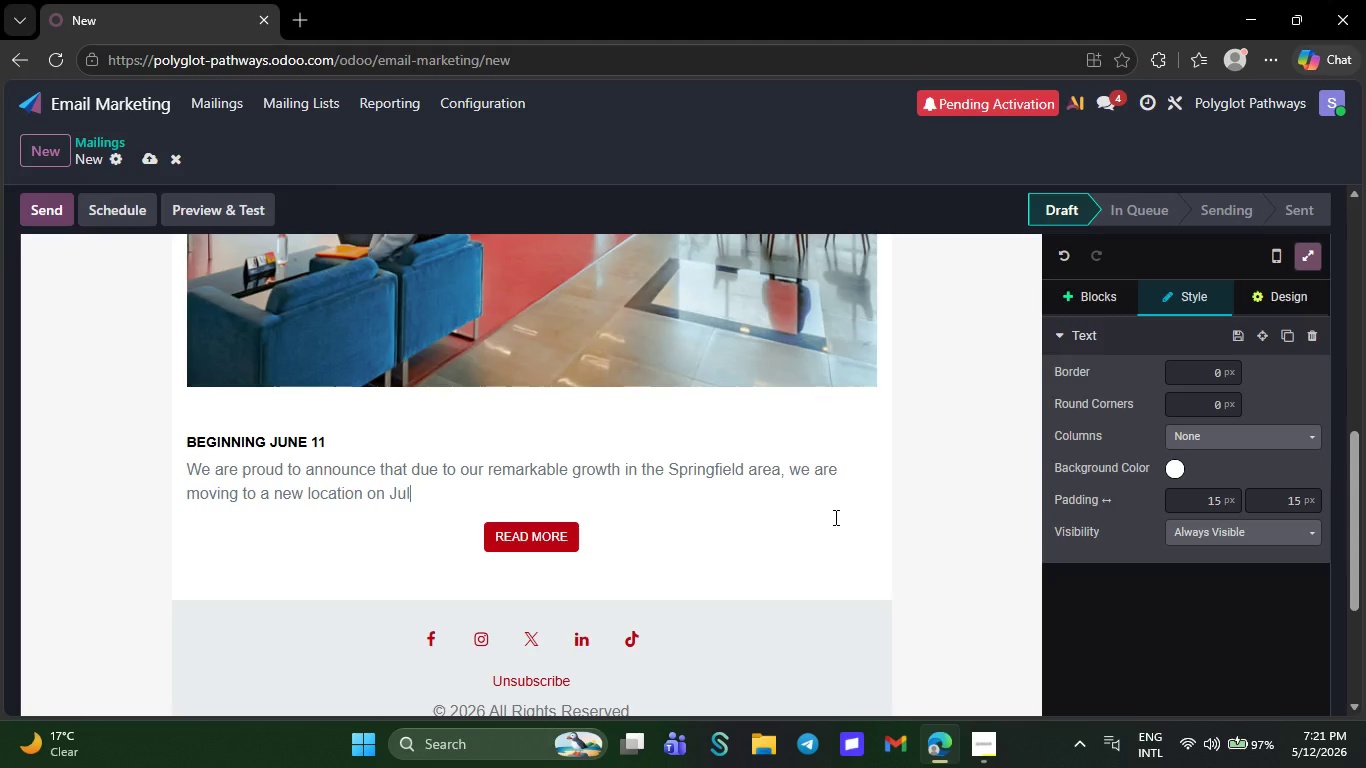 
key(Backspace)
 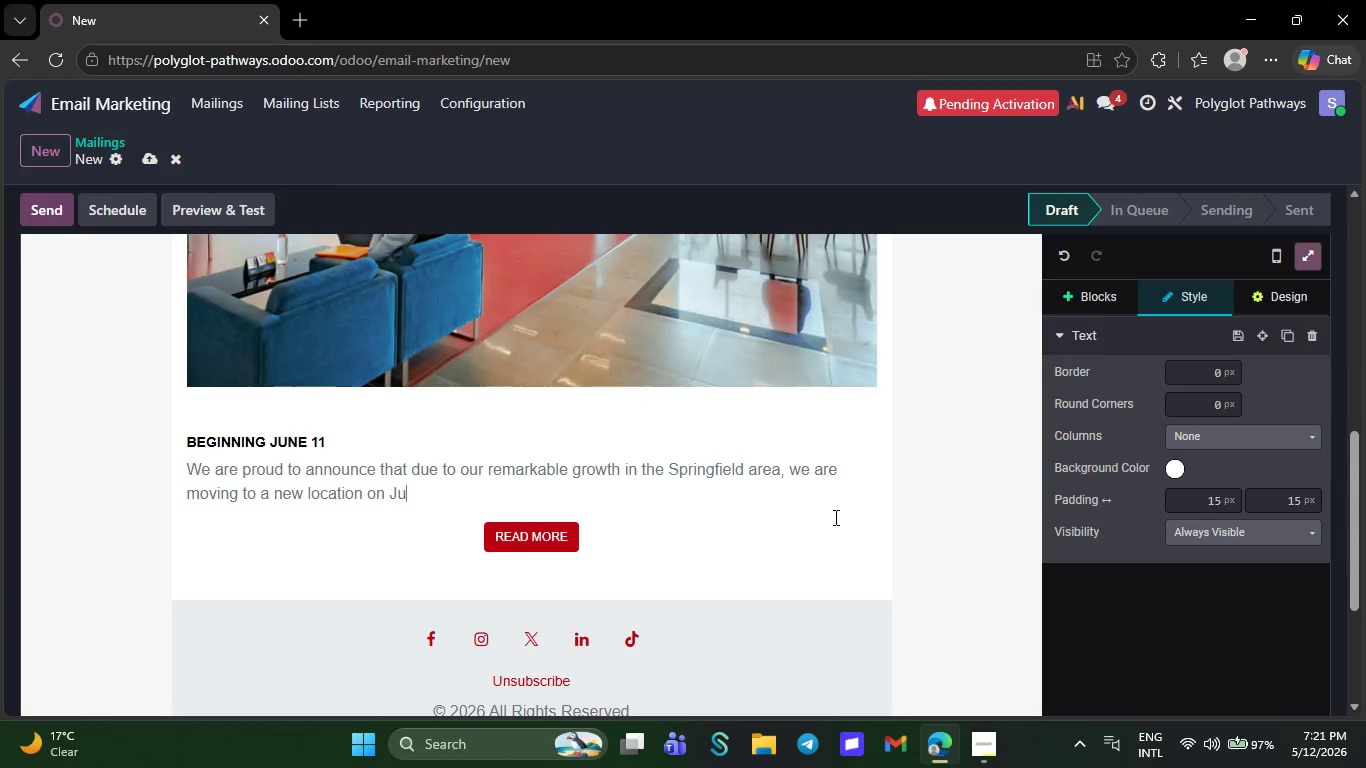 
key(Backspace)
 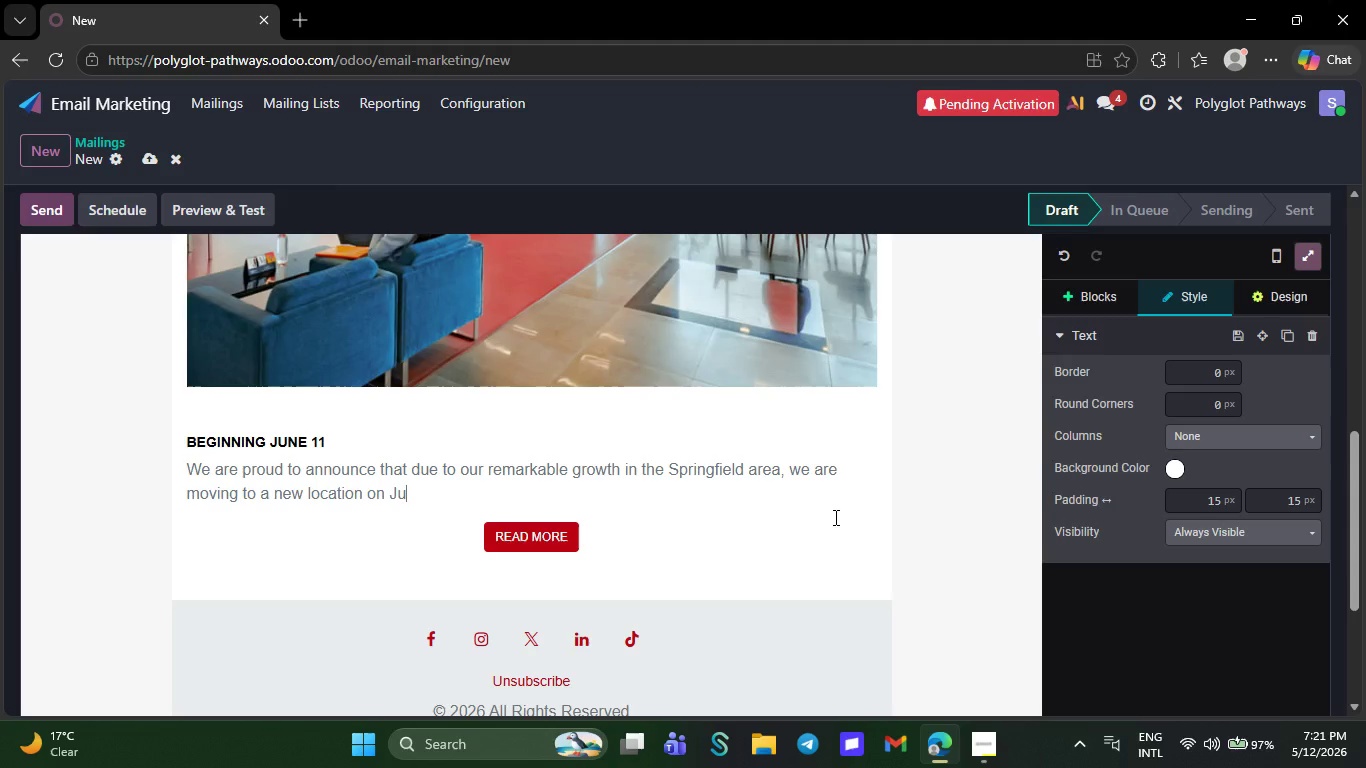 
key(Backspace)
 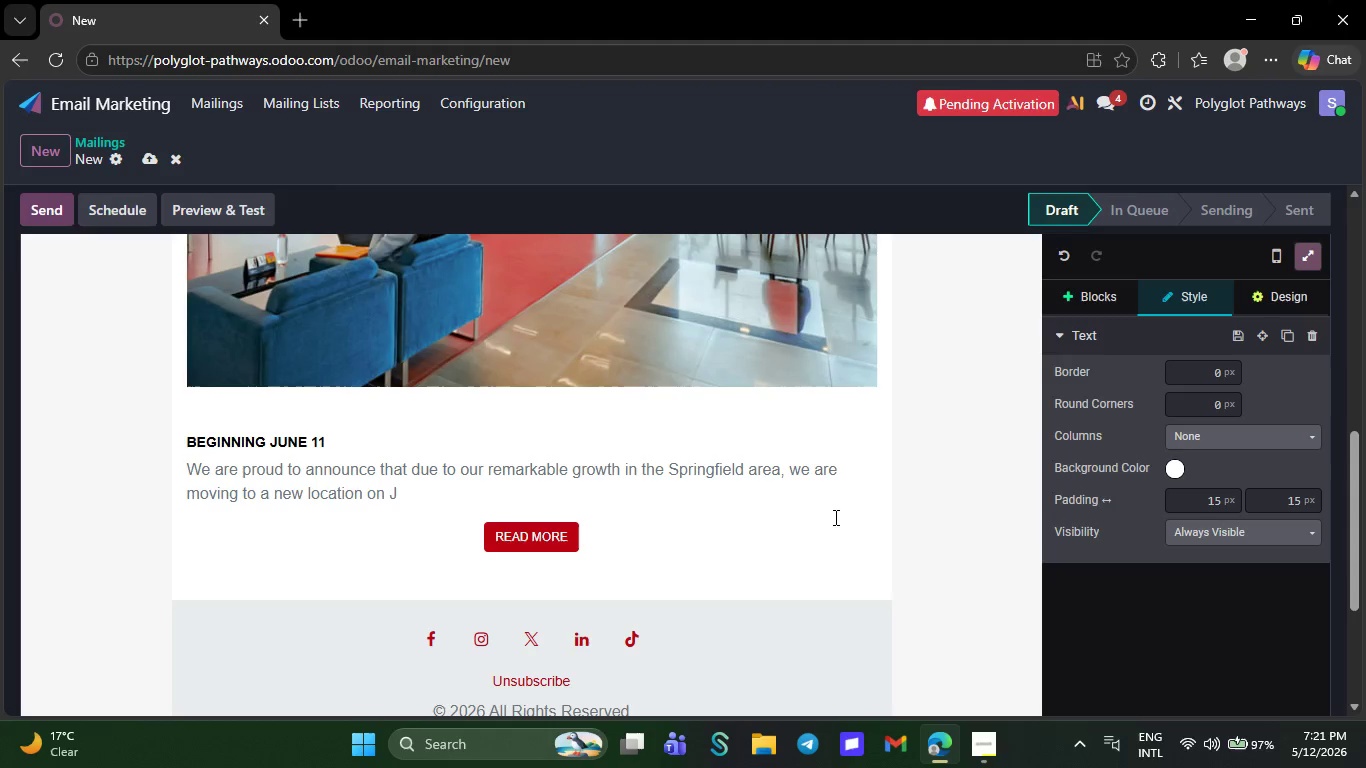 
wait(5.23)
 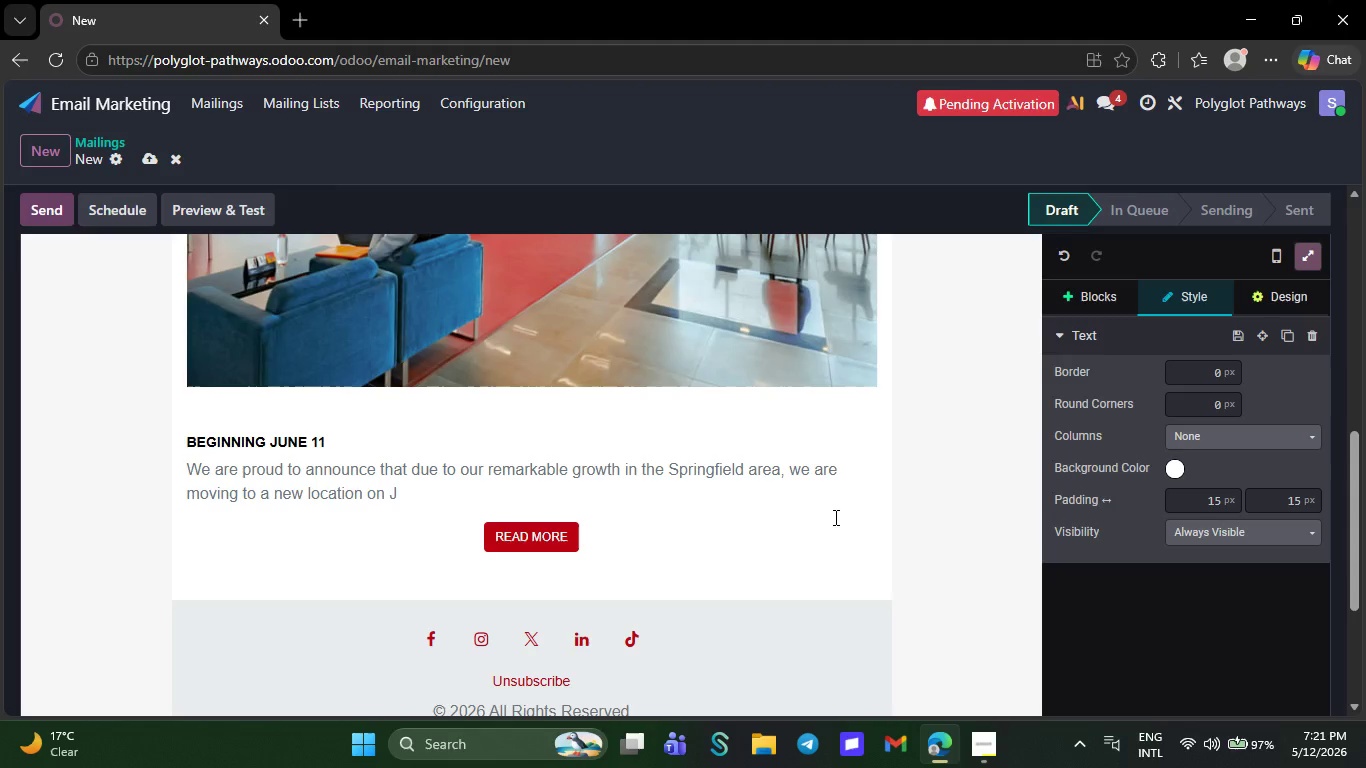 
key(Backspace)
 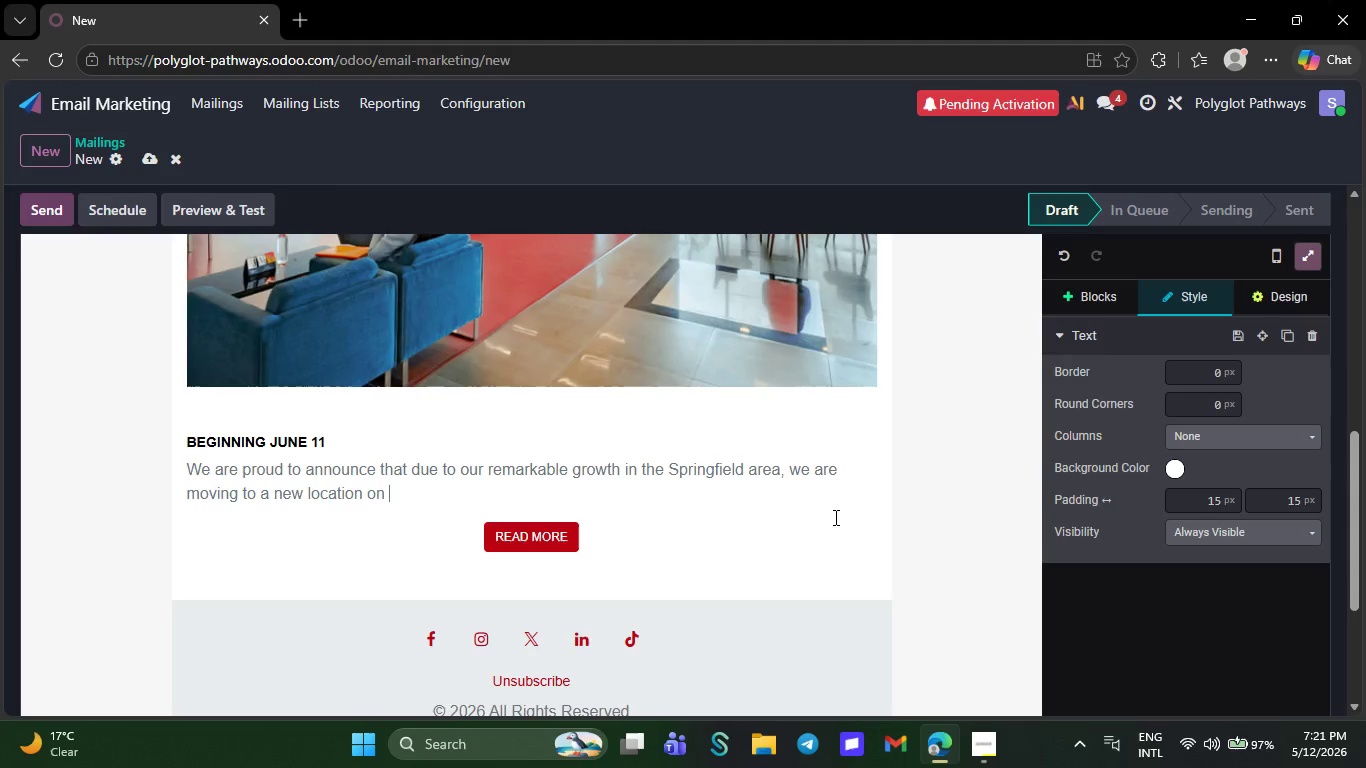 
key(Backspace)
 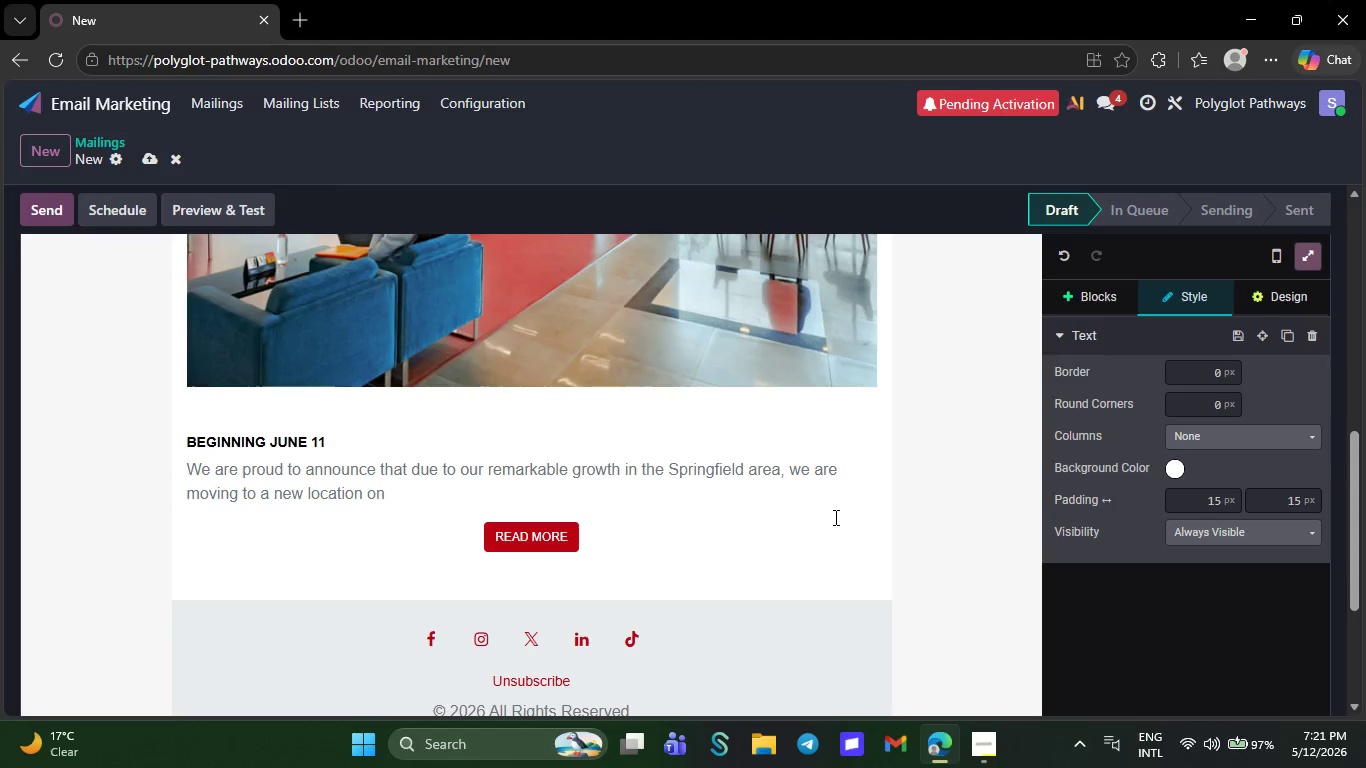 
key(Backspace)
 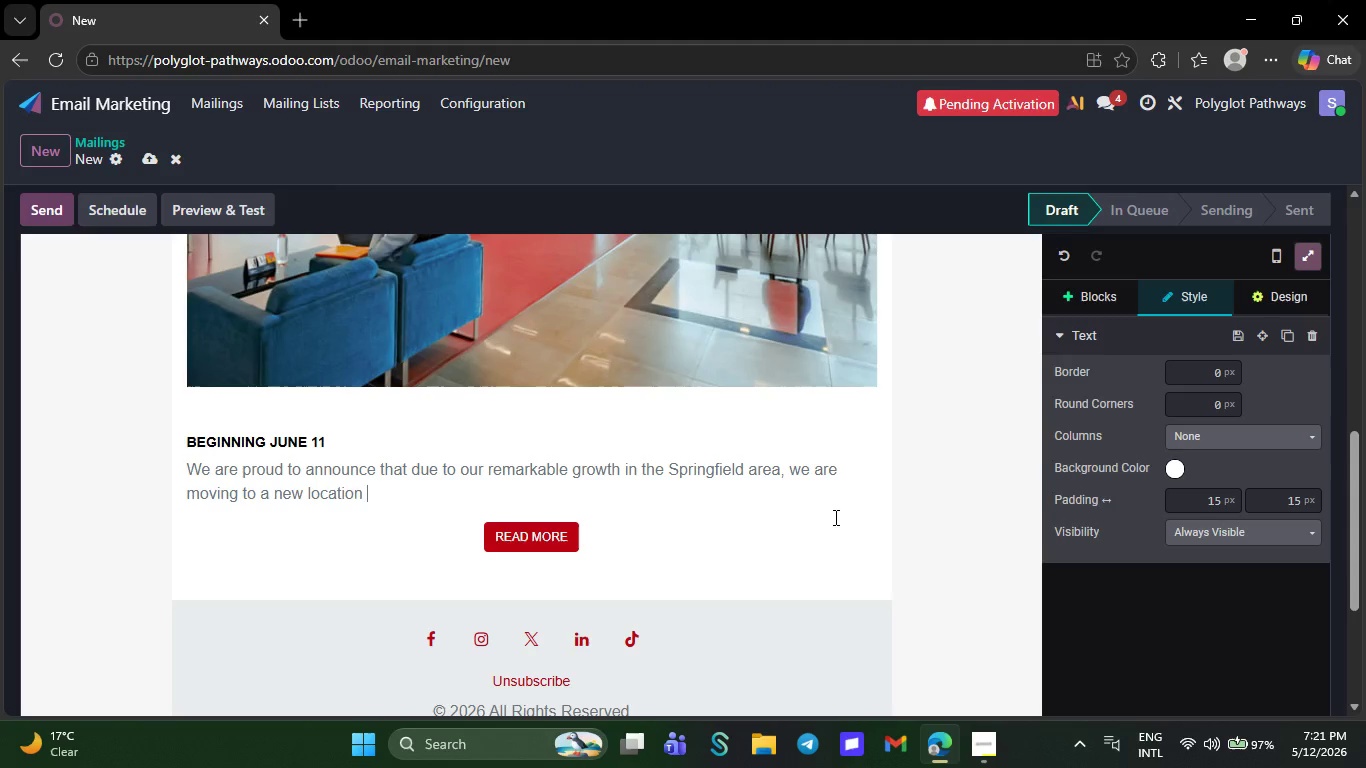 
key(Backspace)
 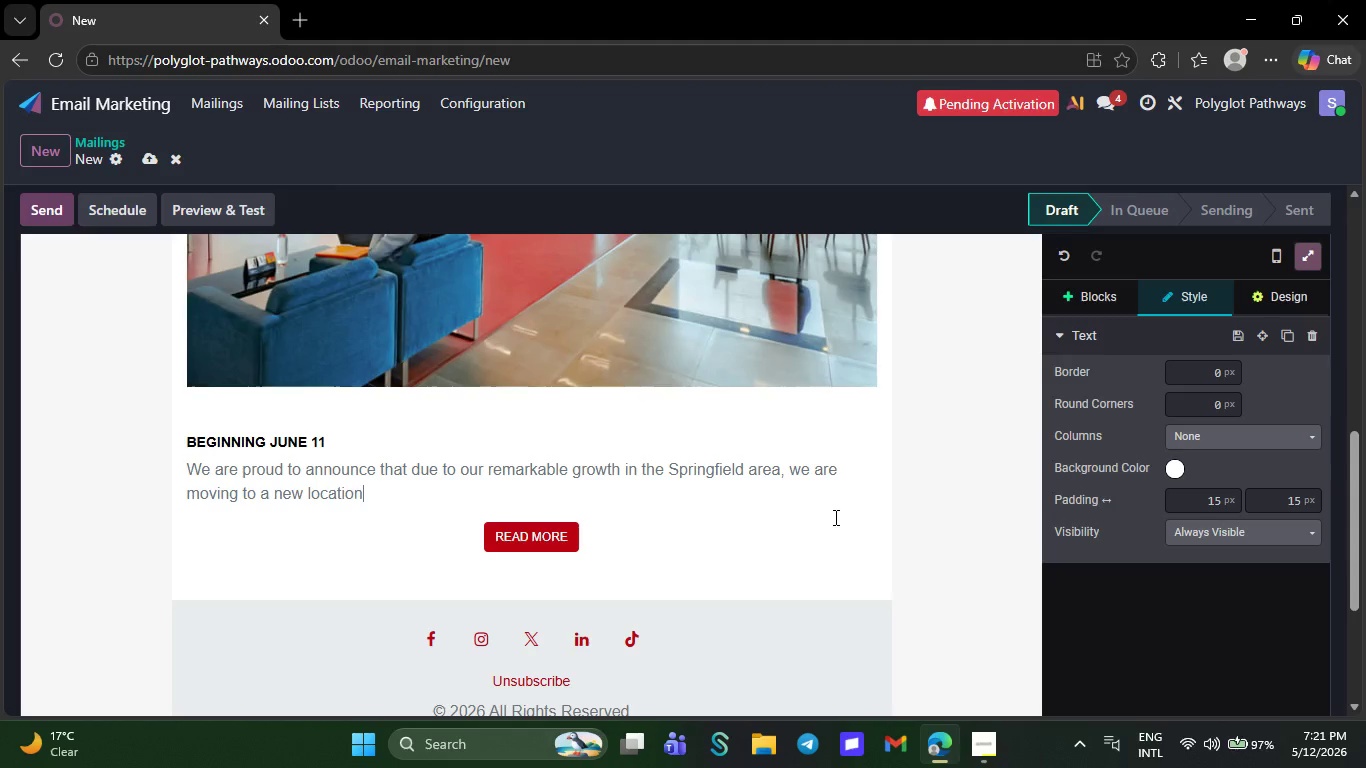 
key(Backspace)
 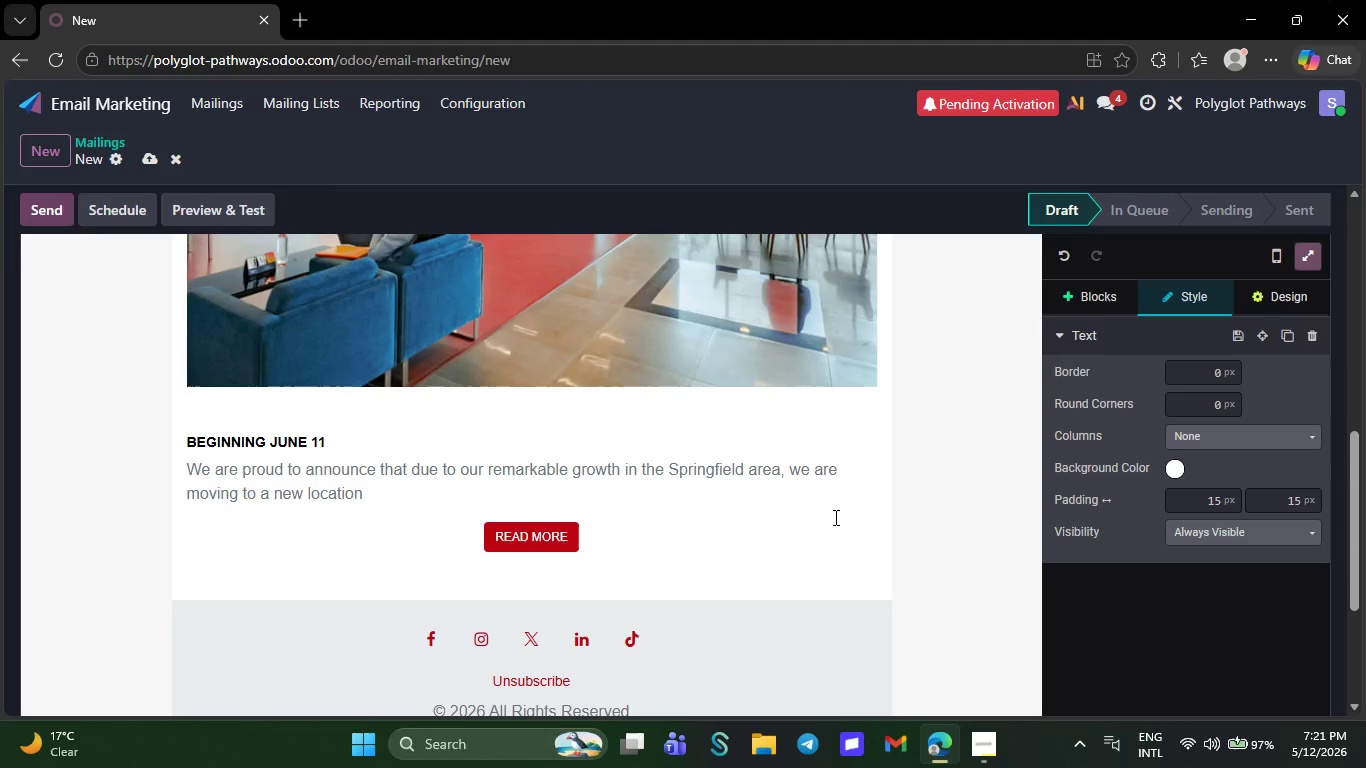 
key(Backspace)
 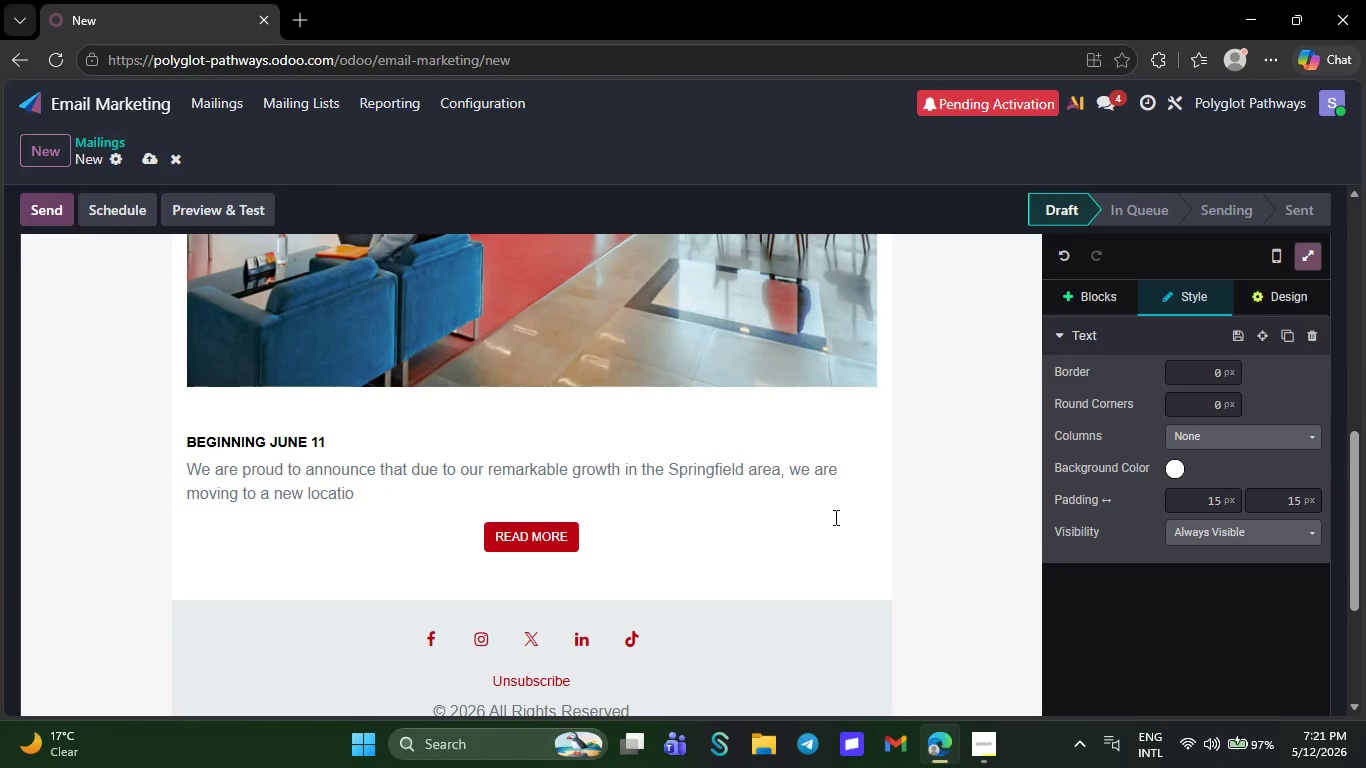 
key(Backspace)
 